 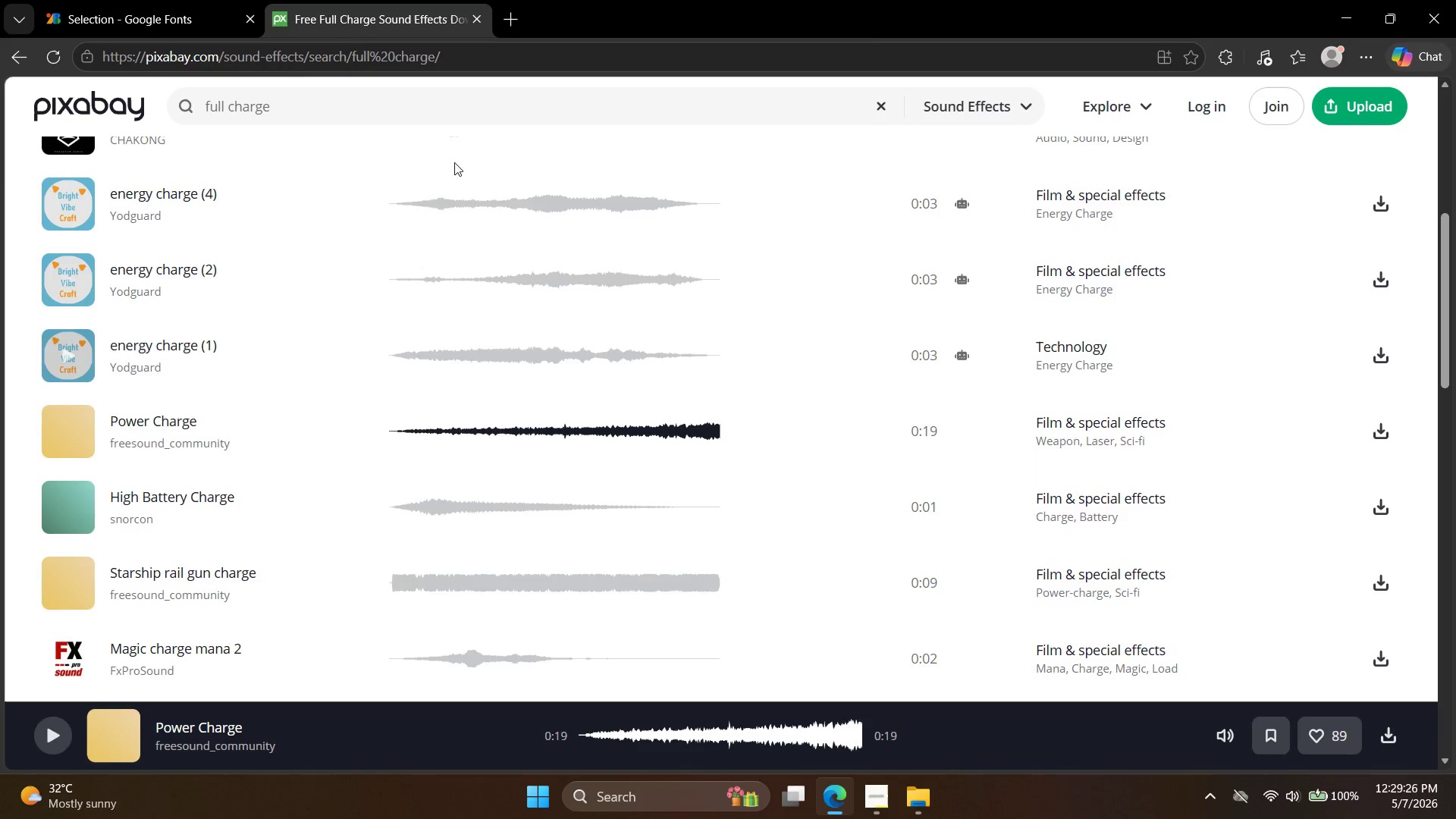 
double_click([14, 61])
 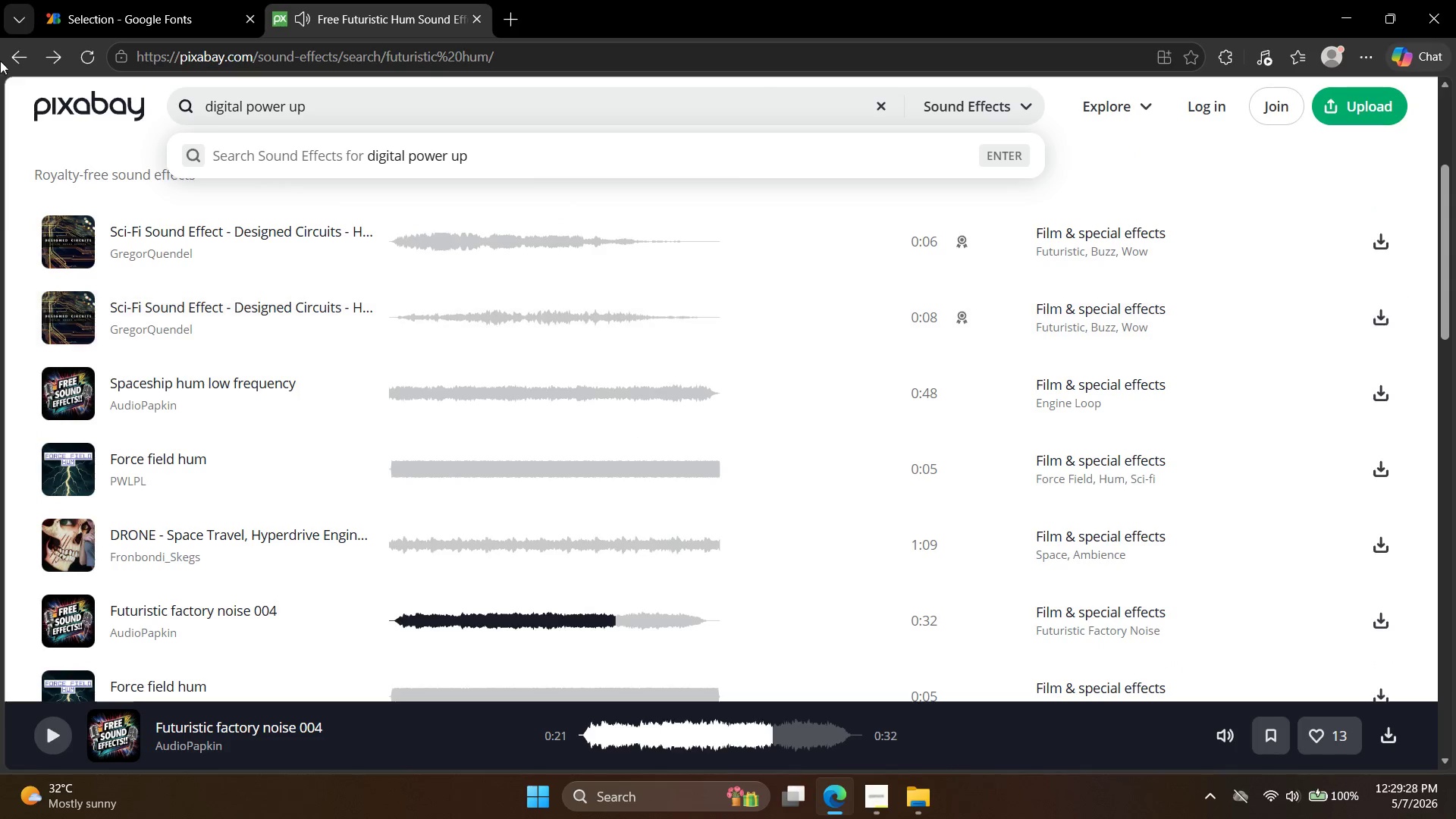 
left_click([15, 56])
 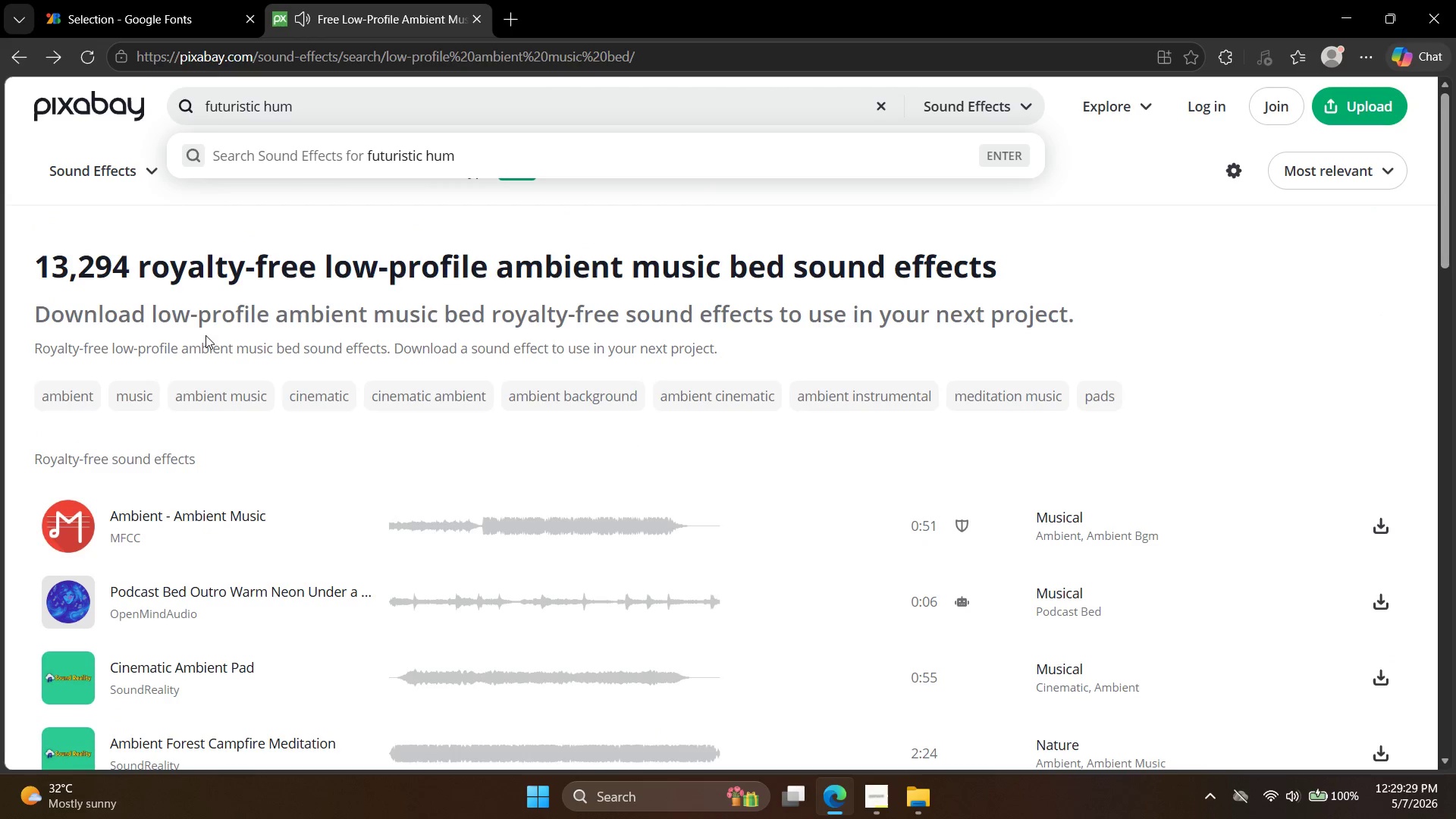 
scroll: coordinate [209, 359], scroll_direction: down, amount: 3.0
 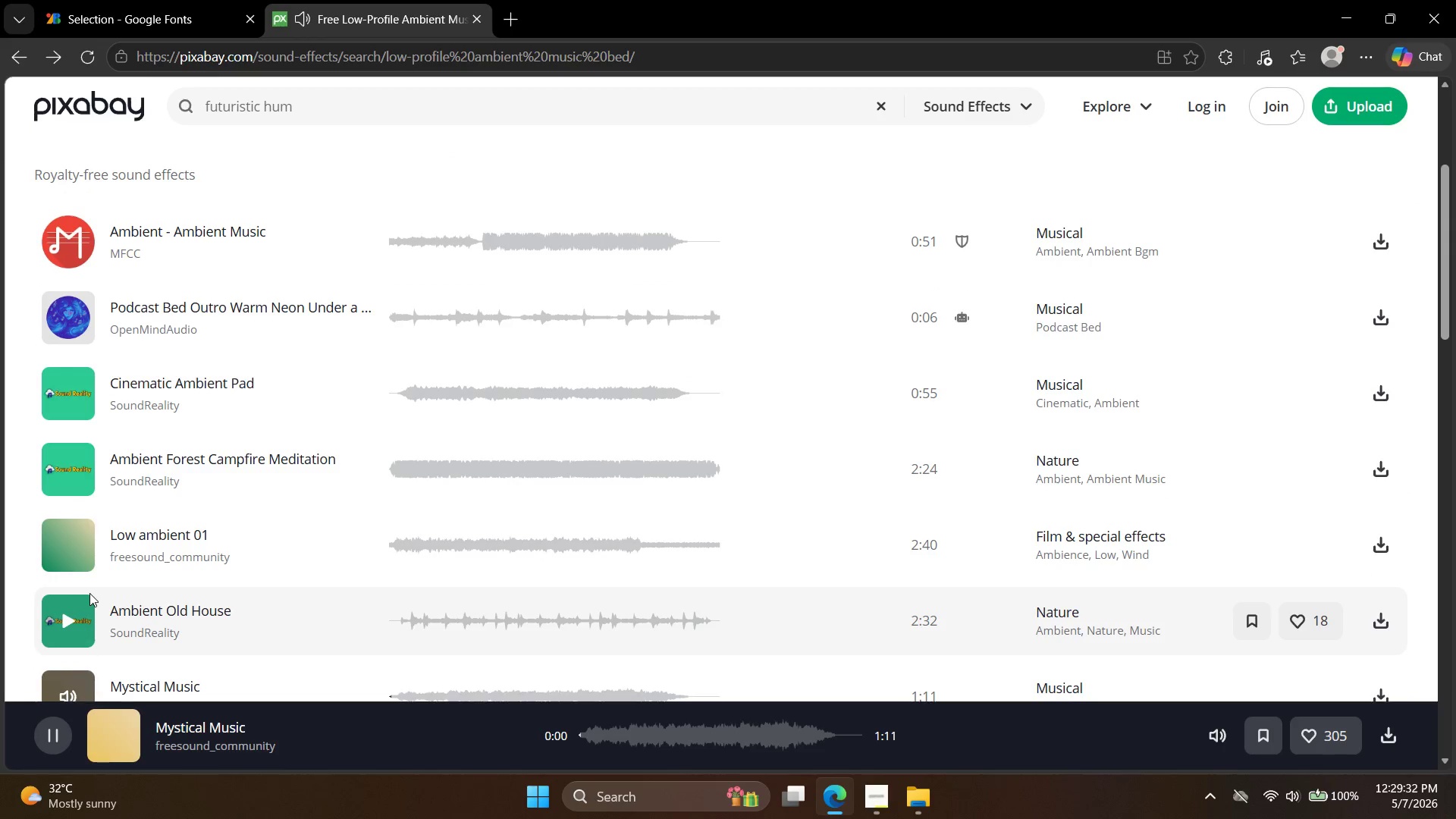 
left_click([71, 621])
 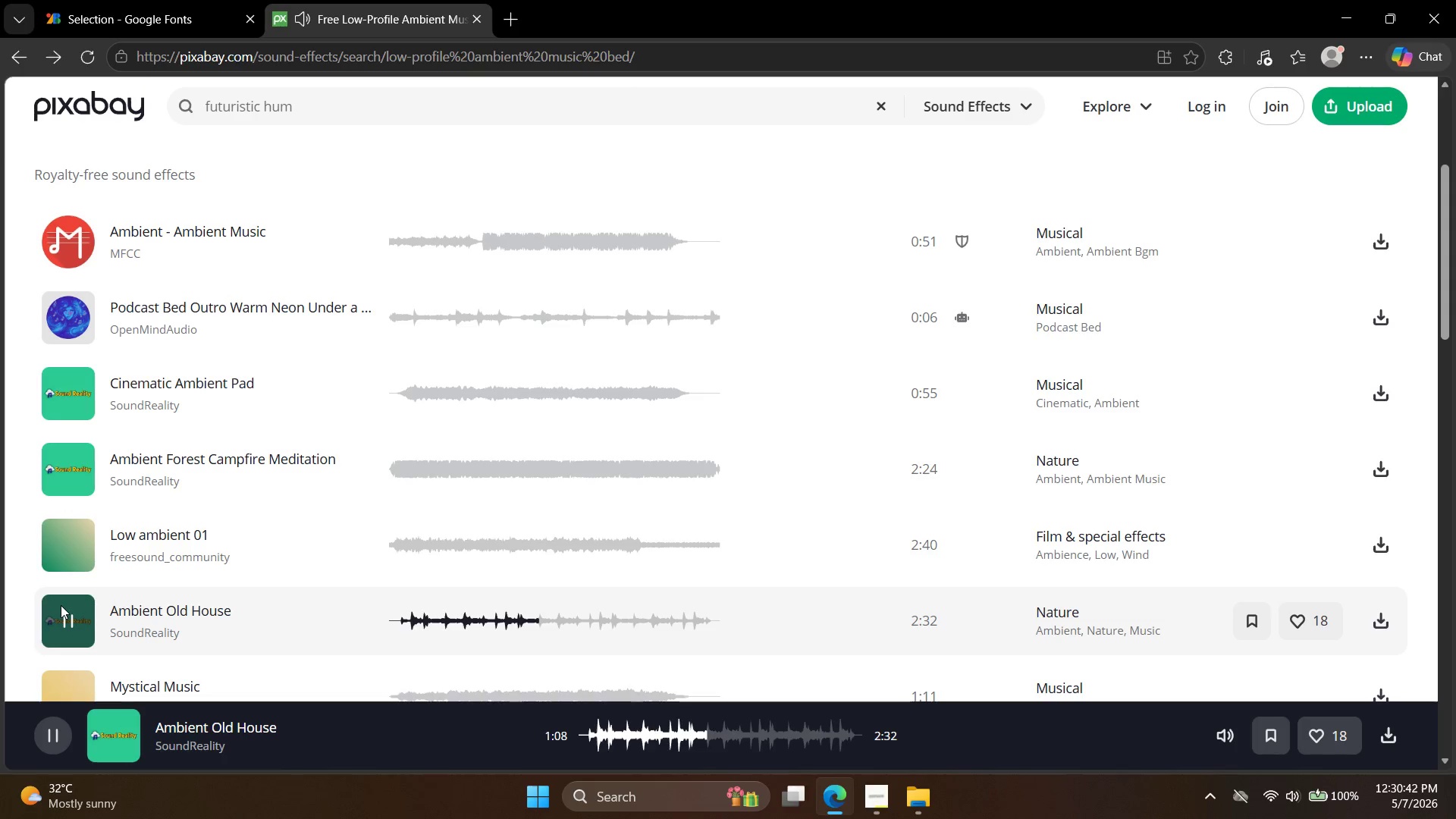 
wait(74.24)
 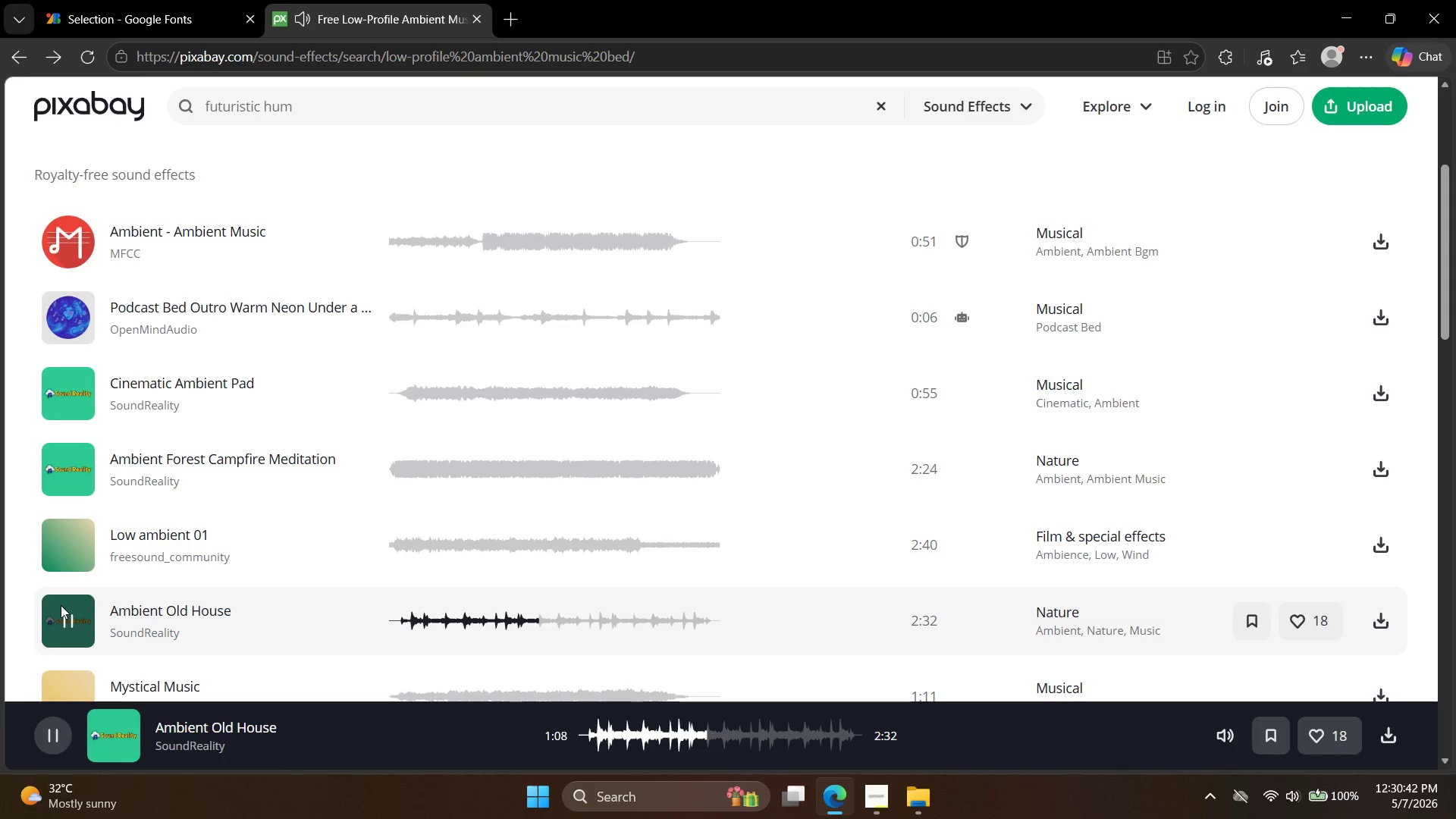 
left_click([49, 553])
 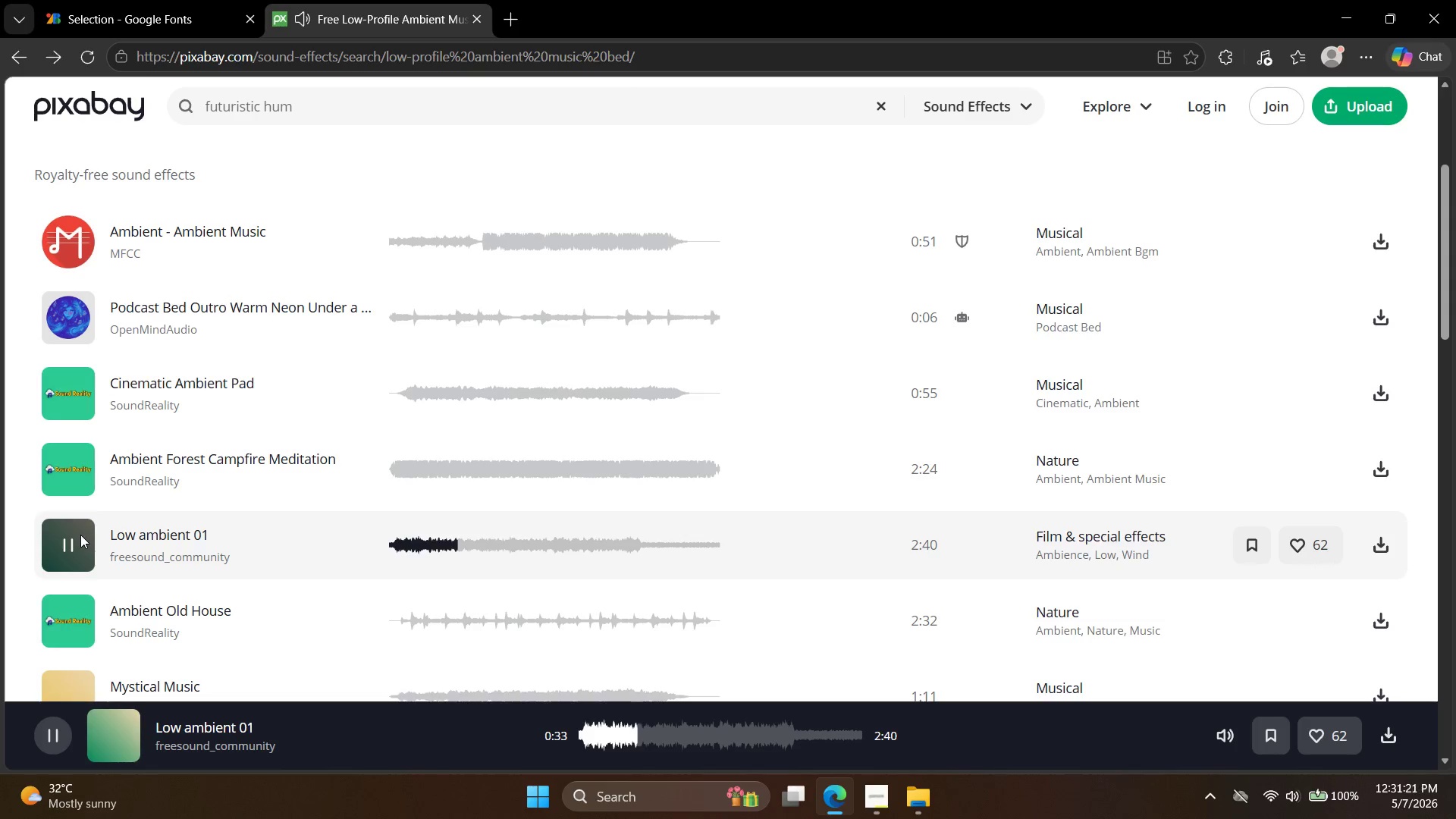 
wait(38.86)
 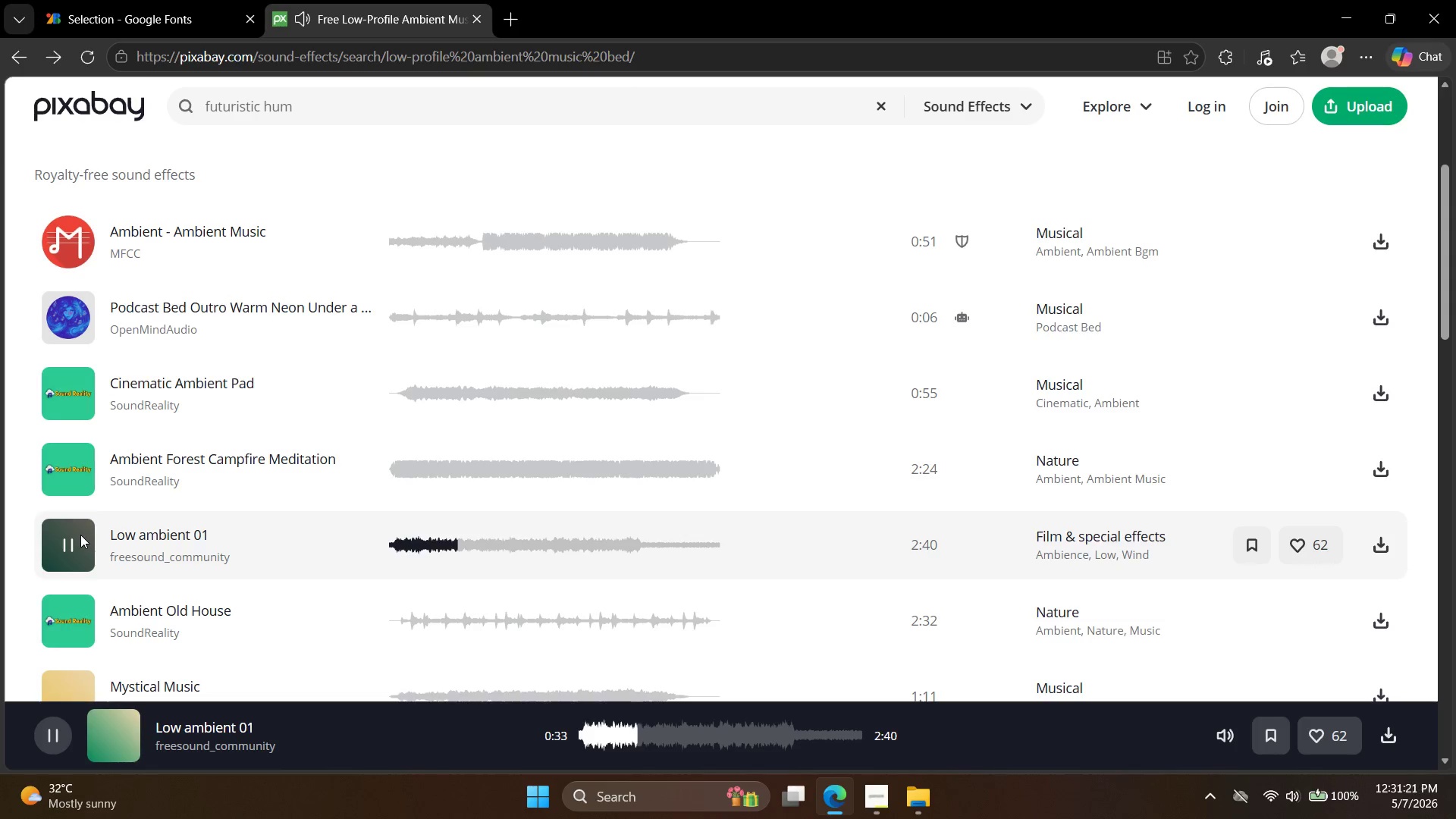 
left_click([82, 532])
 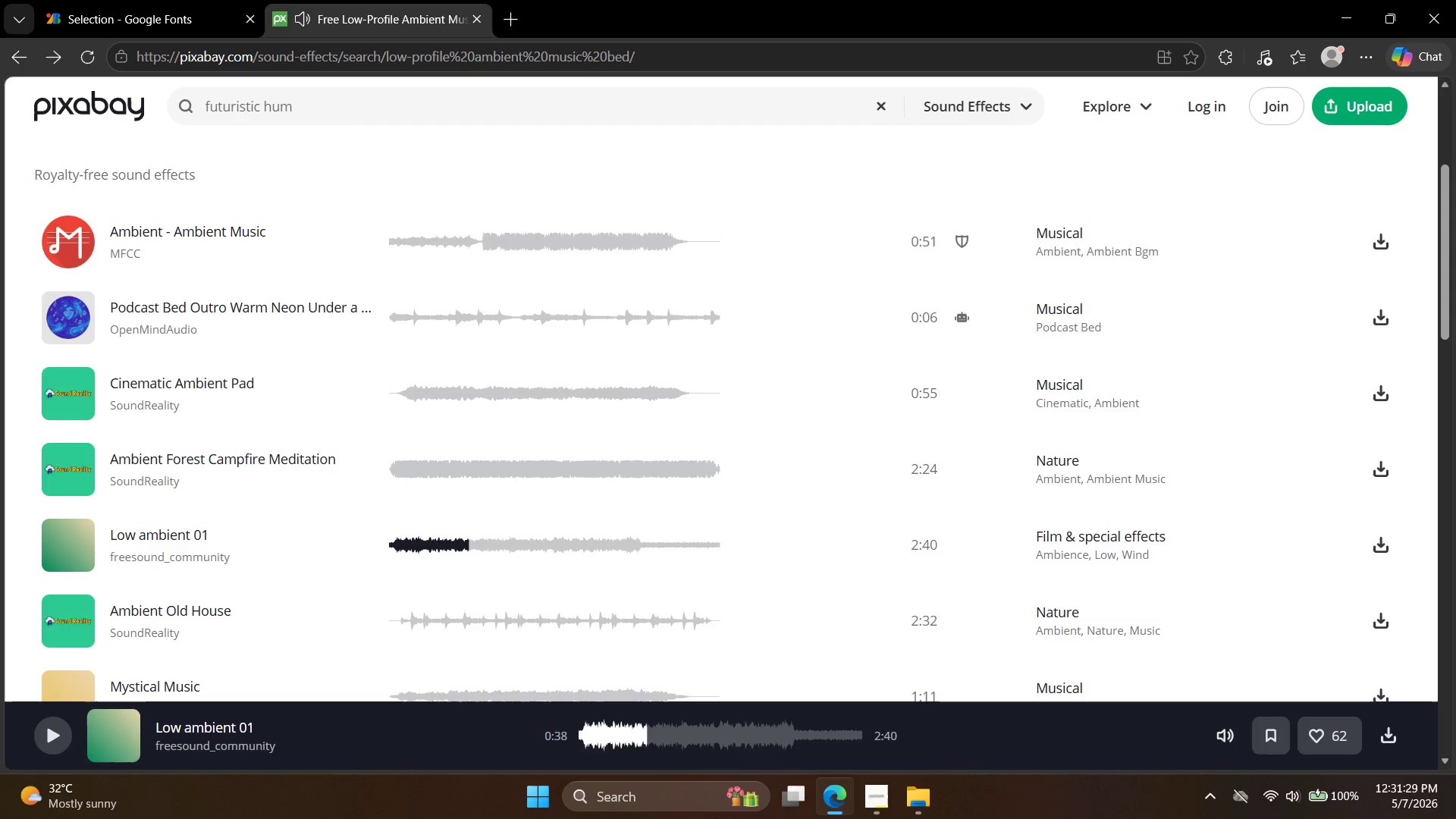 
scroll: coordinate [615, 463], scroll_direction: up, amount: 4.0
 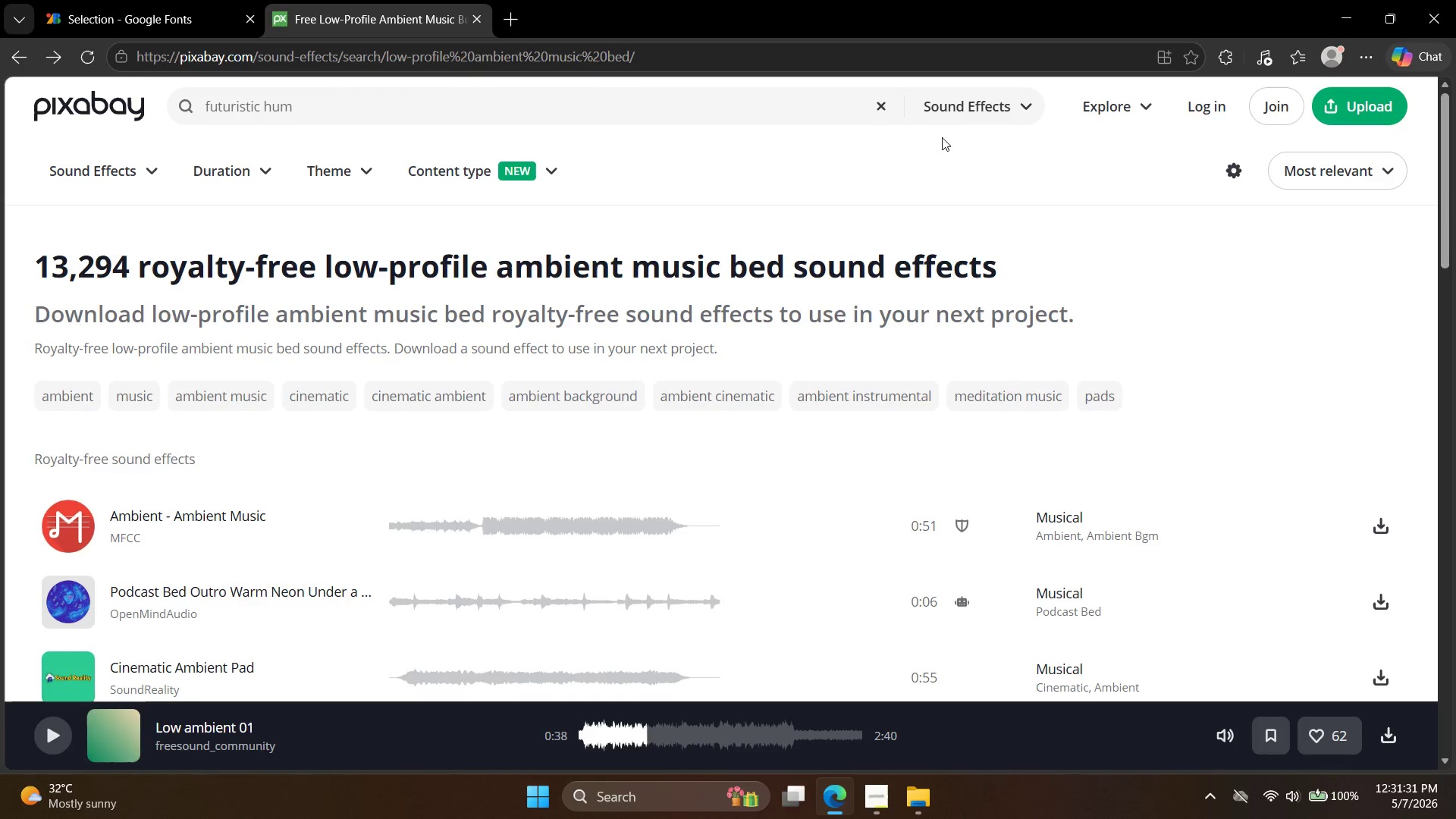 
left_click([639, 93])
 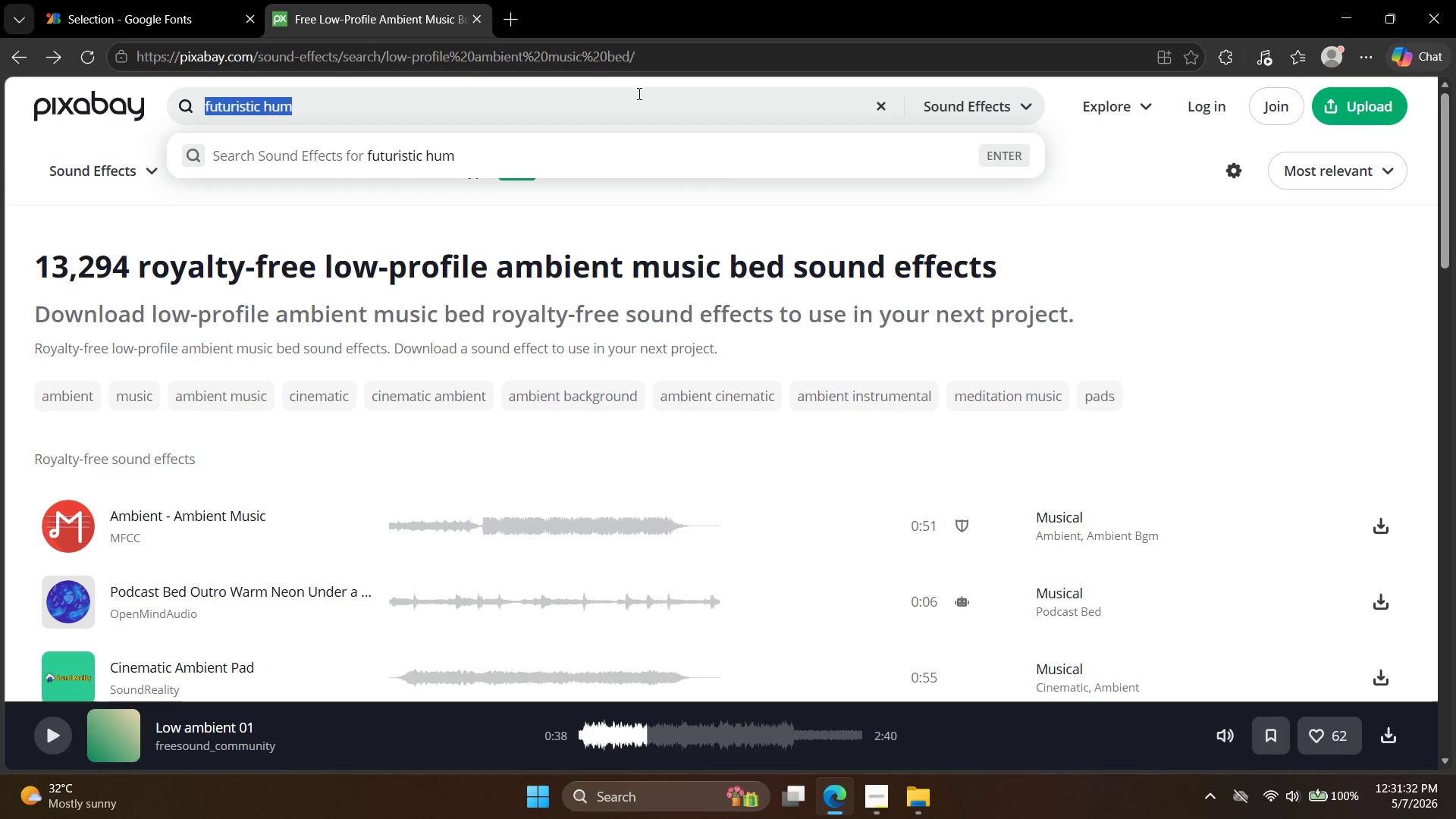 
triple_click([638, 93])
 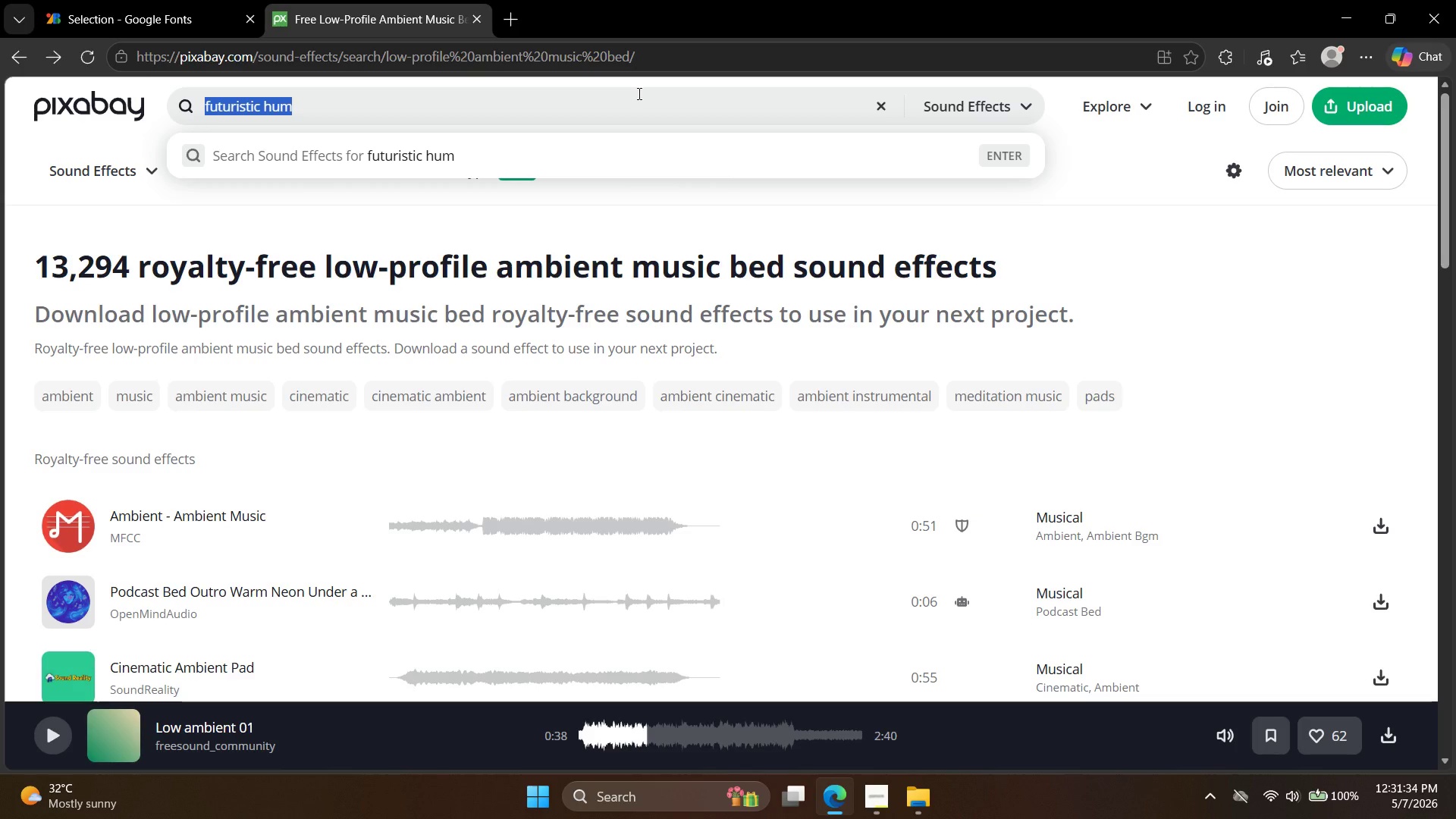 
type(ui sucess)
 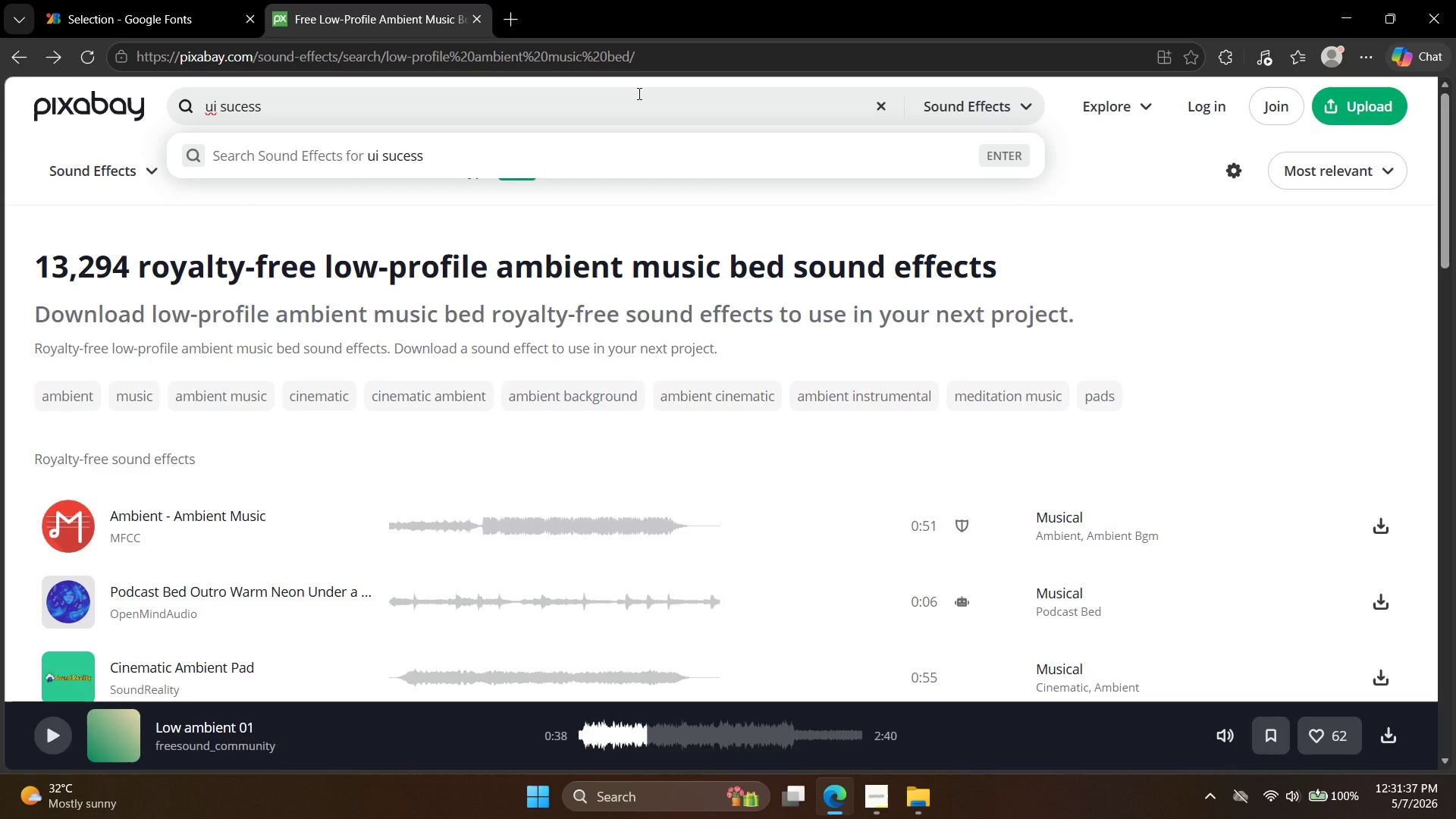 
key(Enter)
 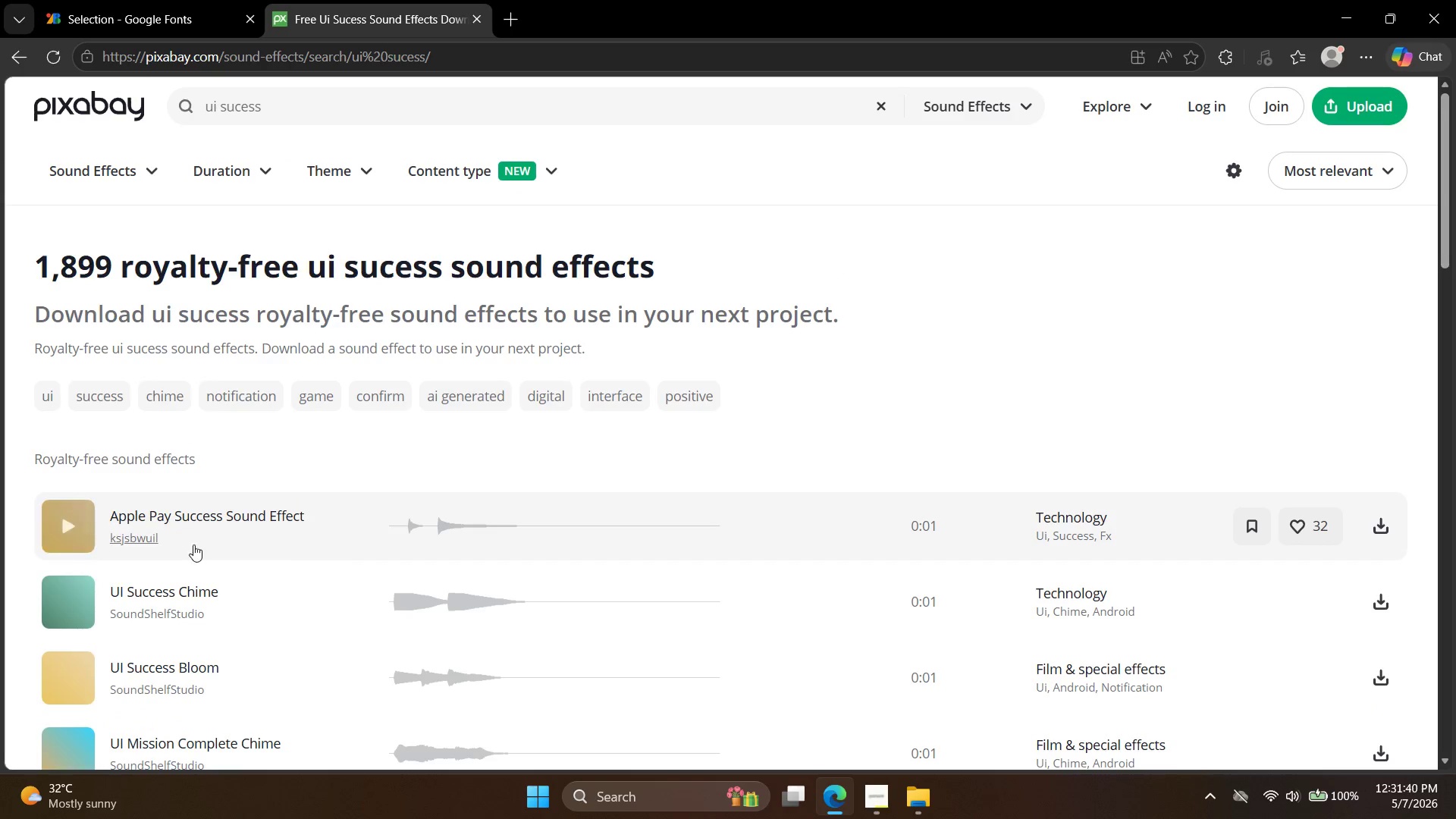 
left_click([92, 524])
 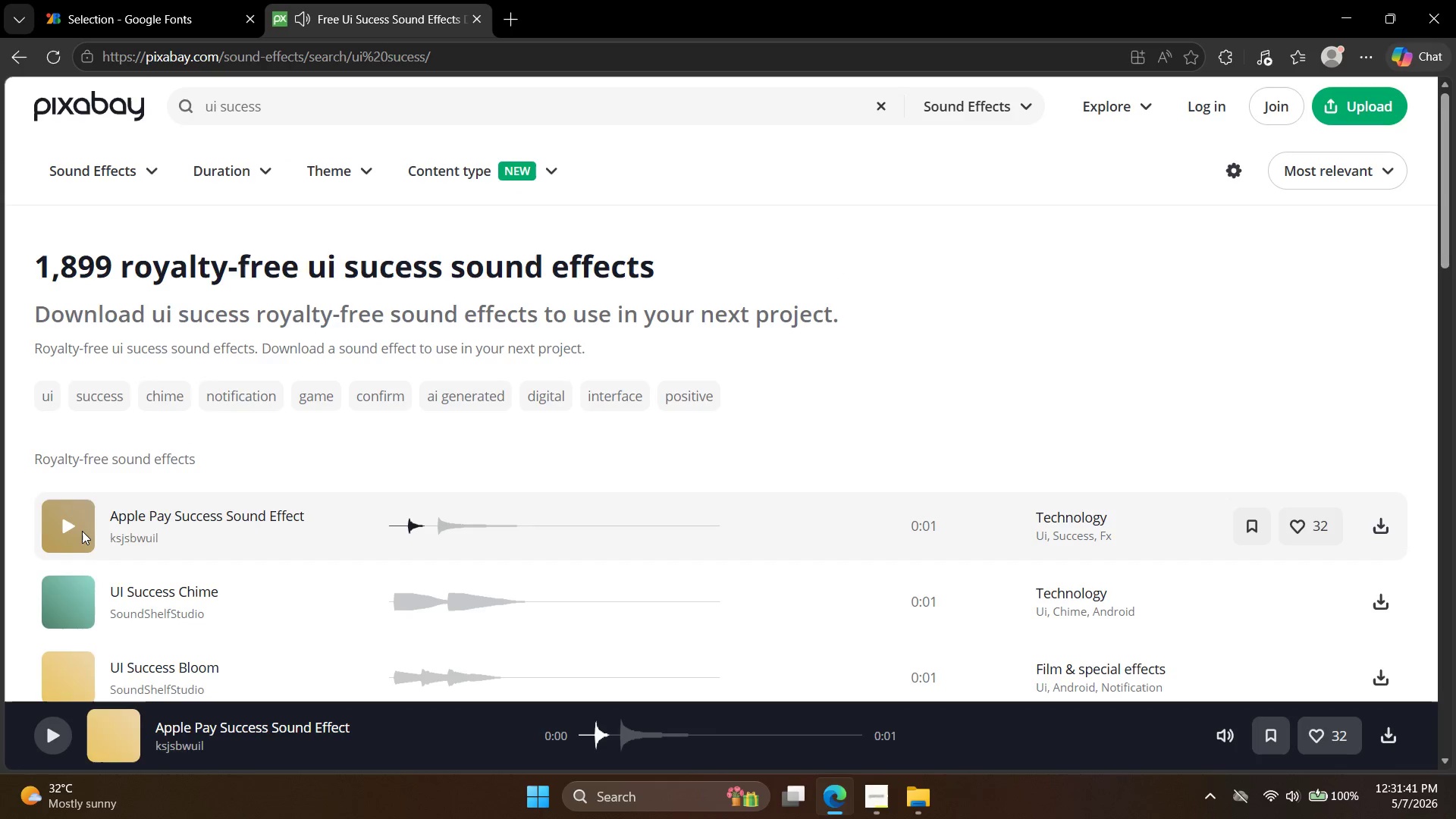 
double_click([82, 531])
 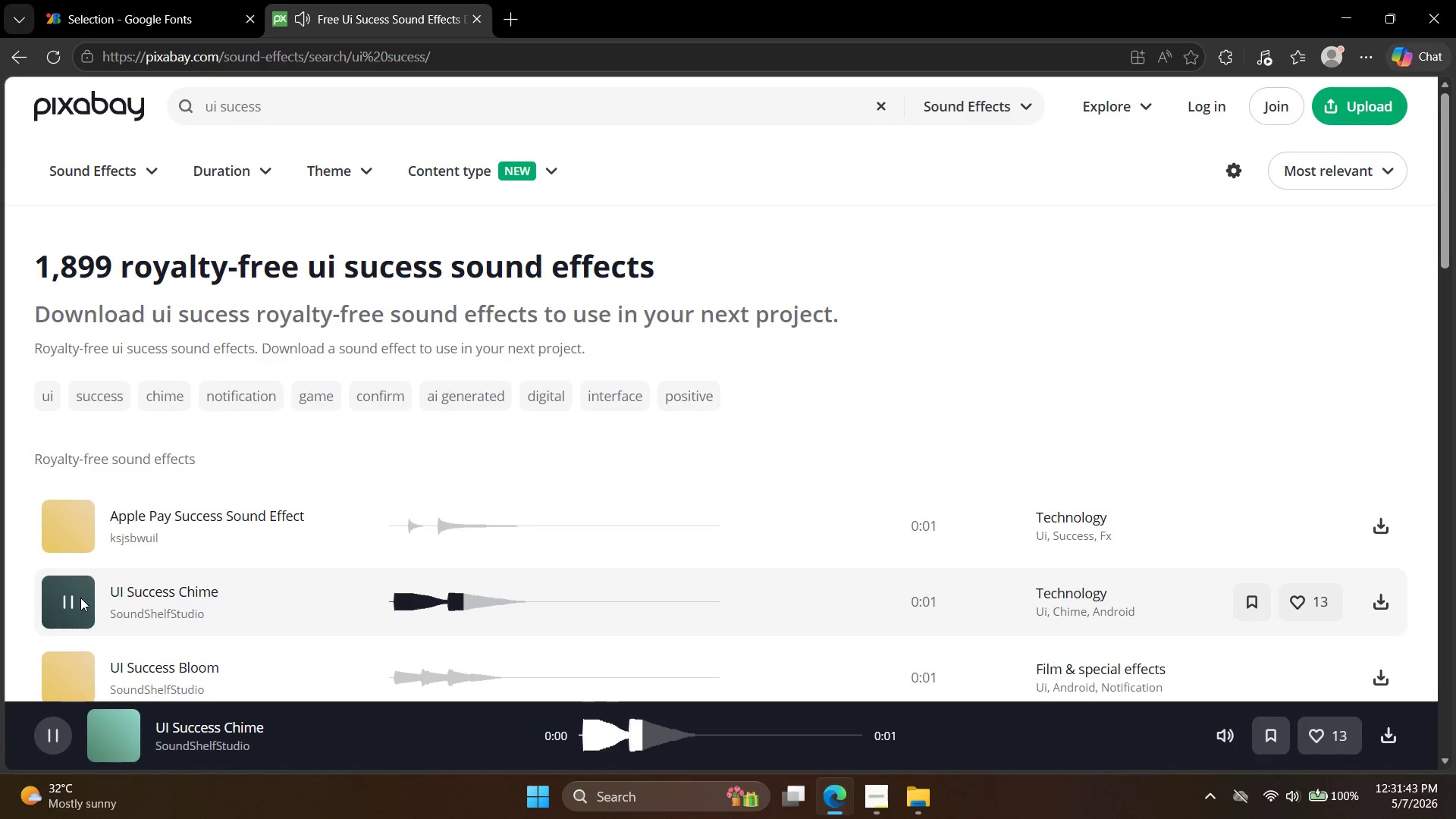 
left_click([74, 562])
 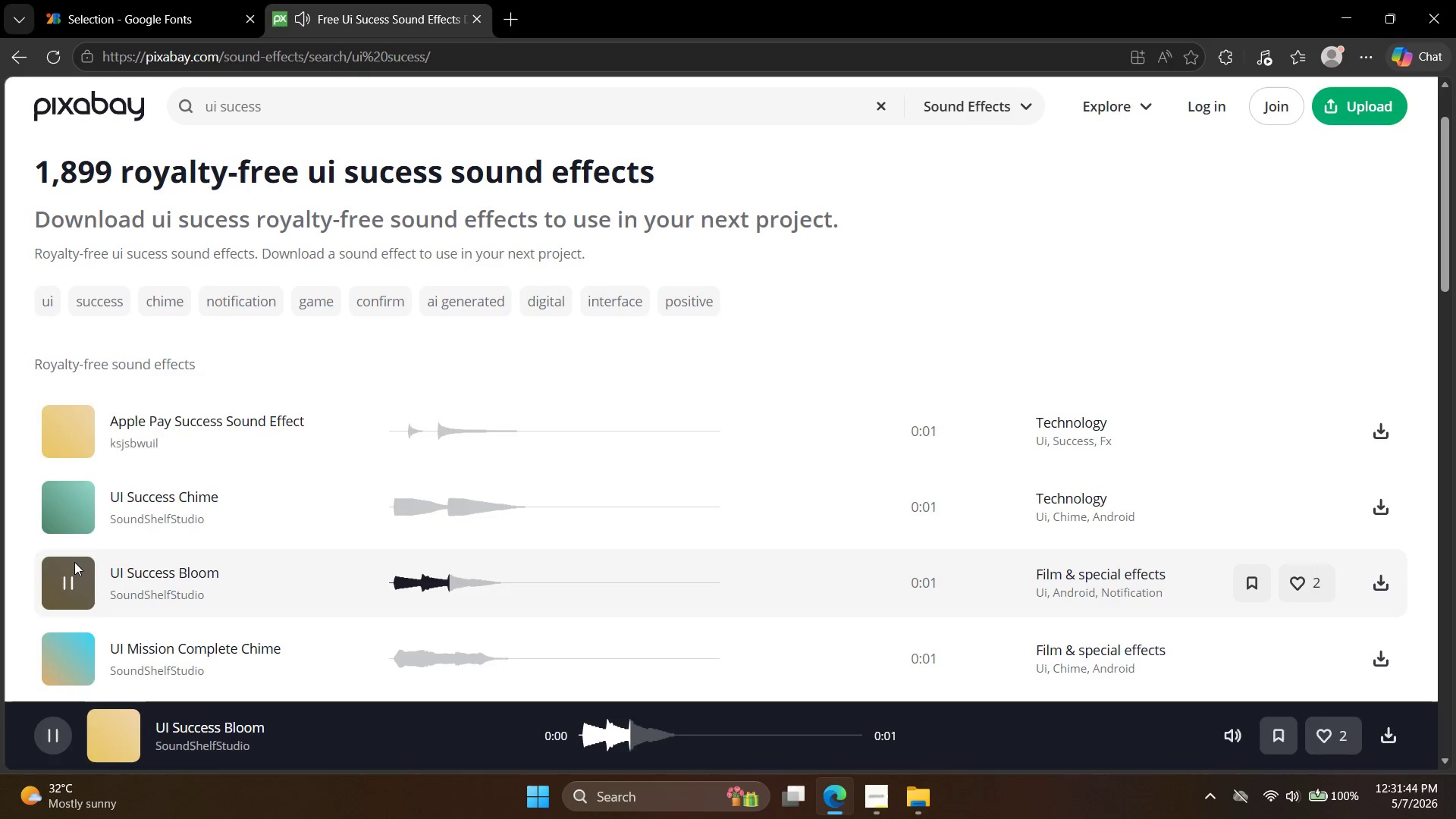 
scroll: coordinate [74, 565], scroll_direction: down, amount: 3.0
 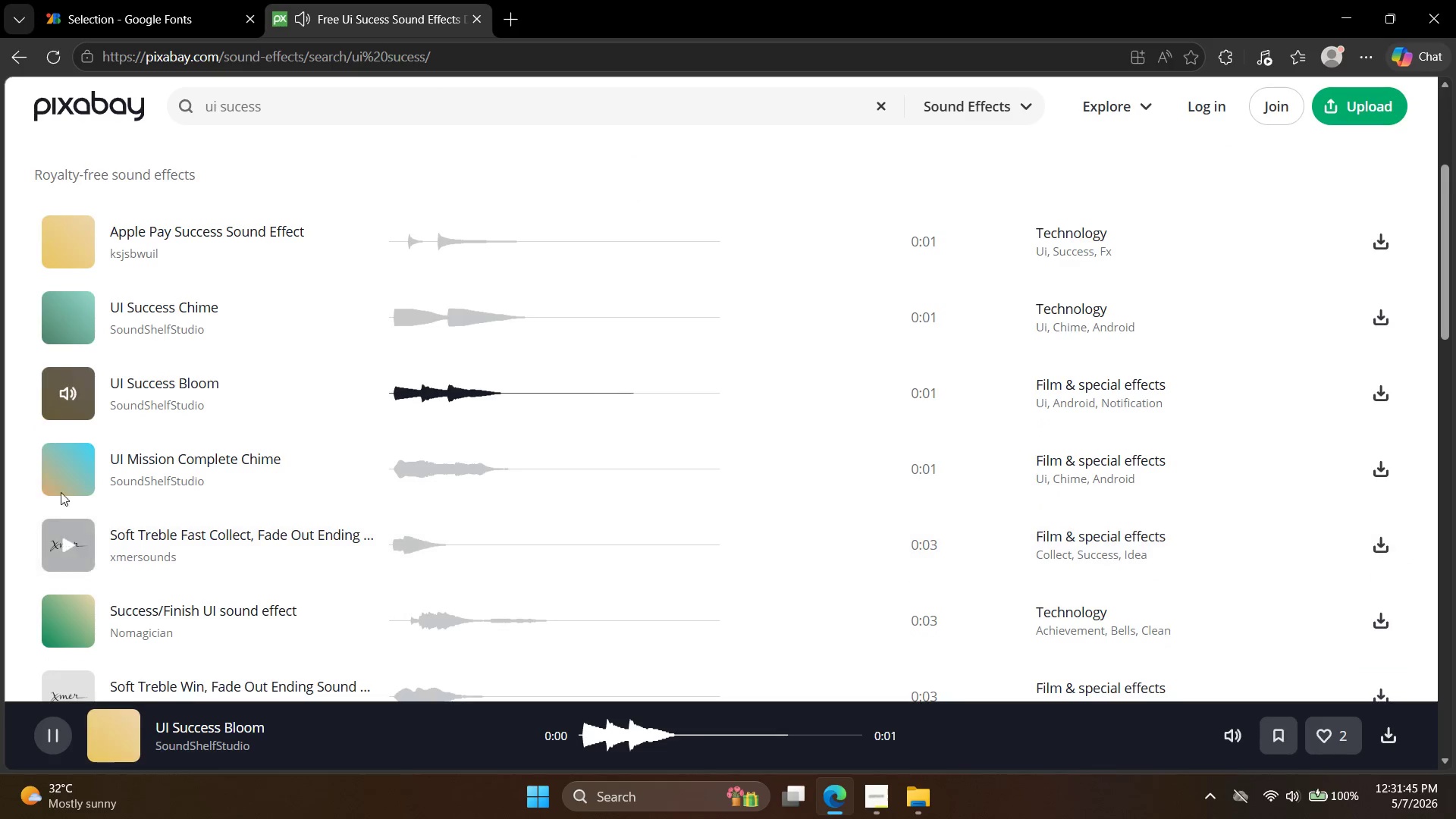 
left_click([50, 473])
 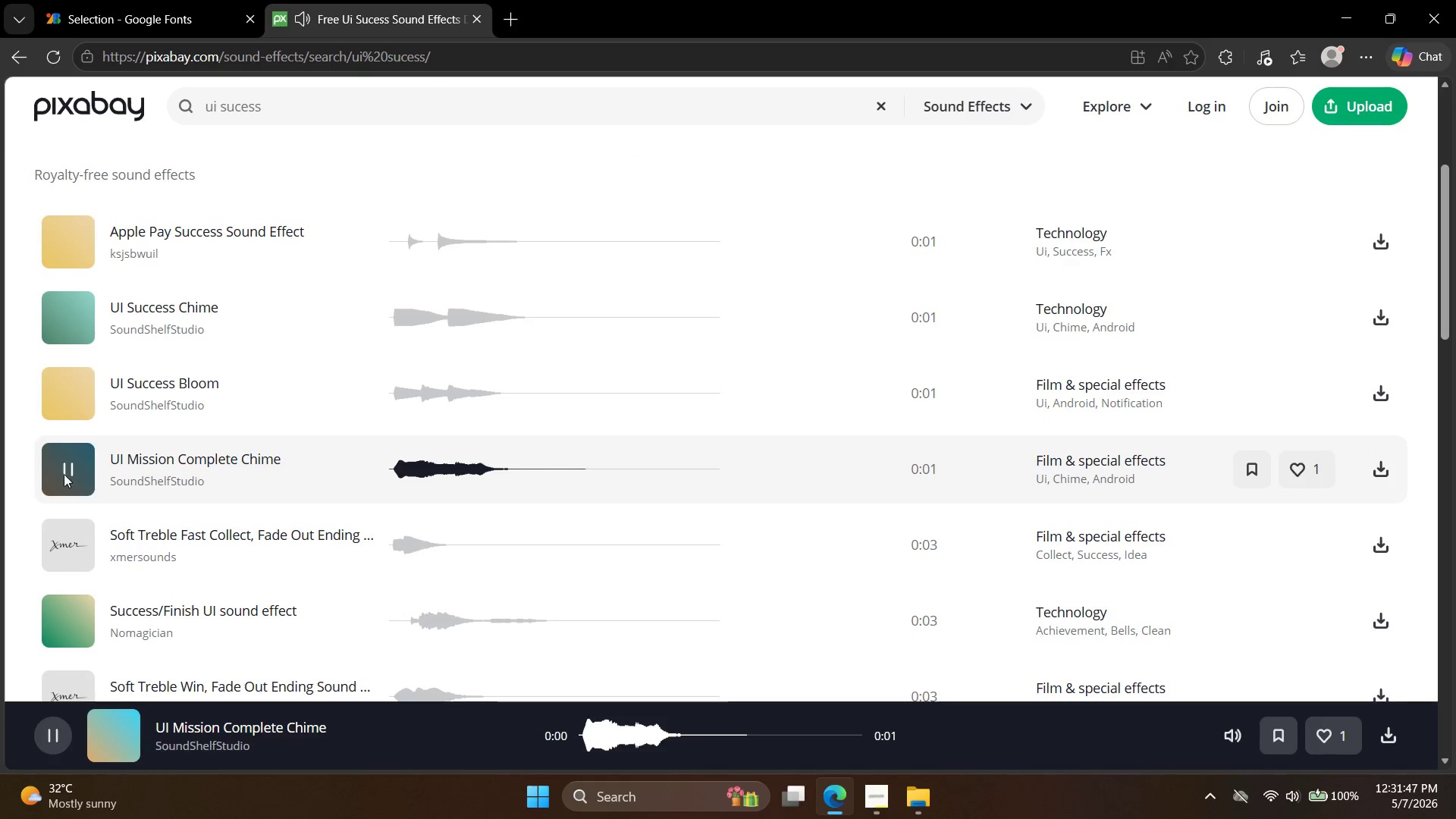 
left_click([67, 543])
 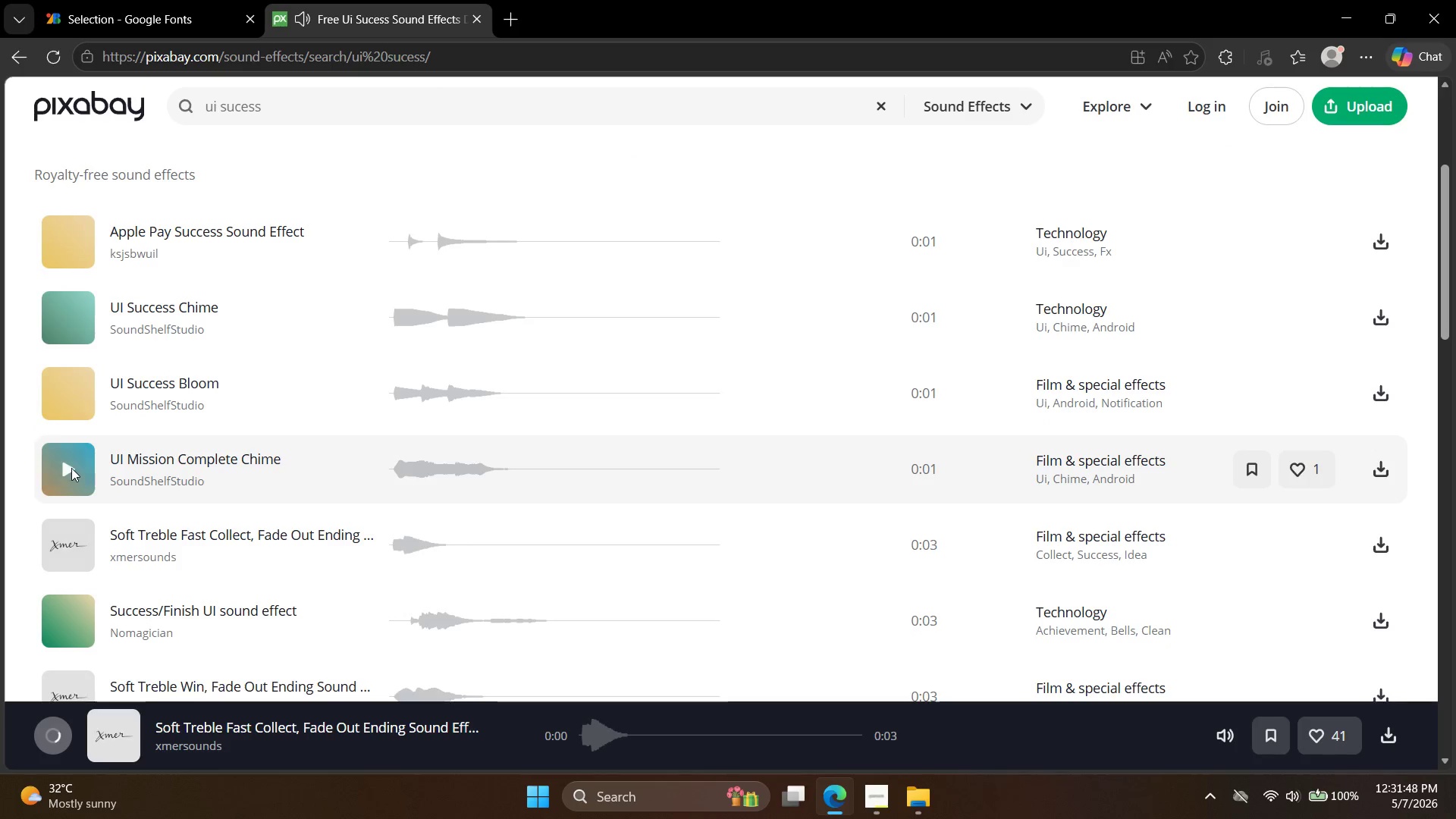 
left_click([44, 469])
 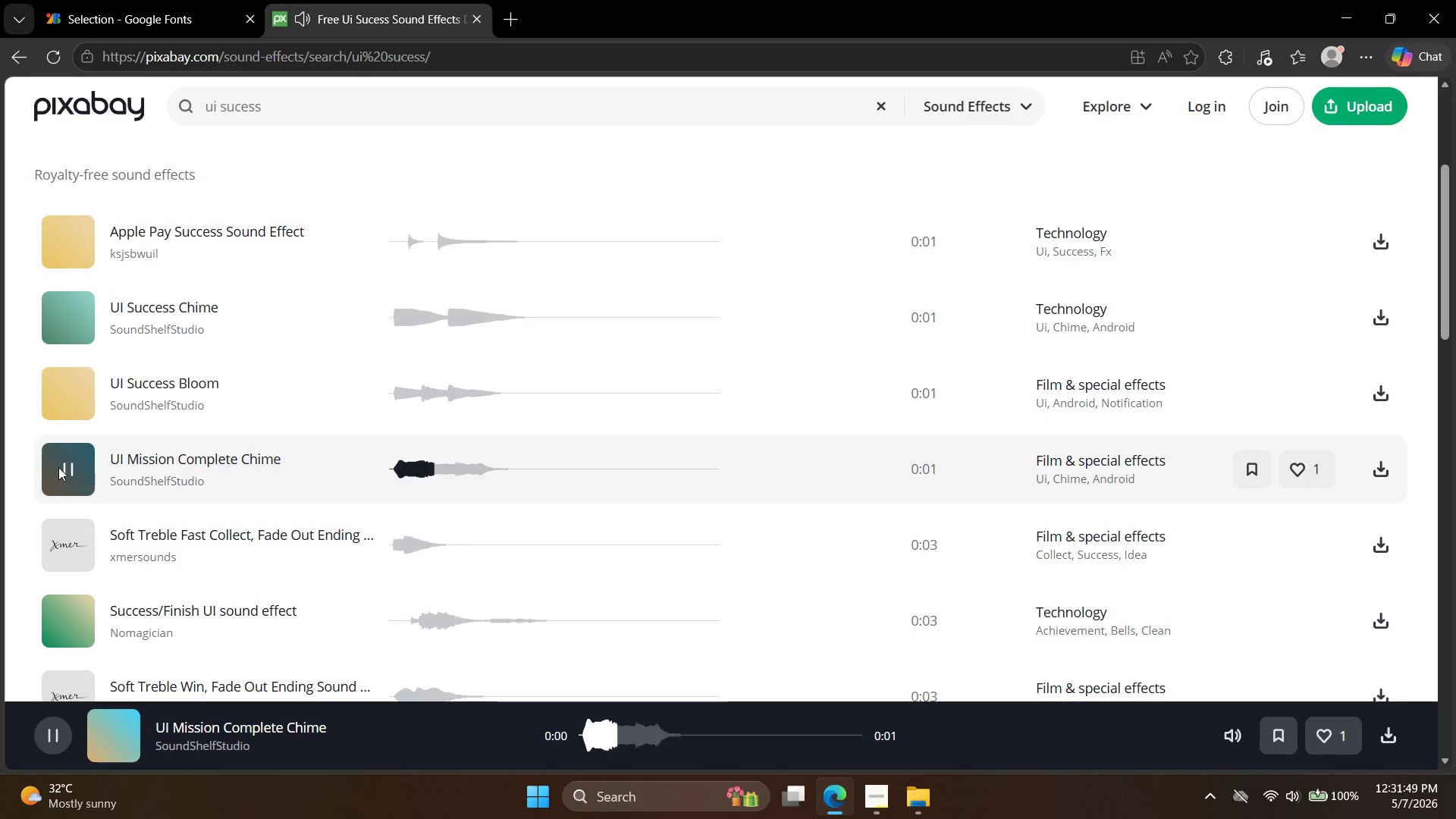 
scroll: coordinate [61, 485], scroll_direction: down, amount: 1.0
 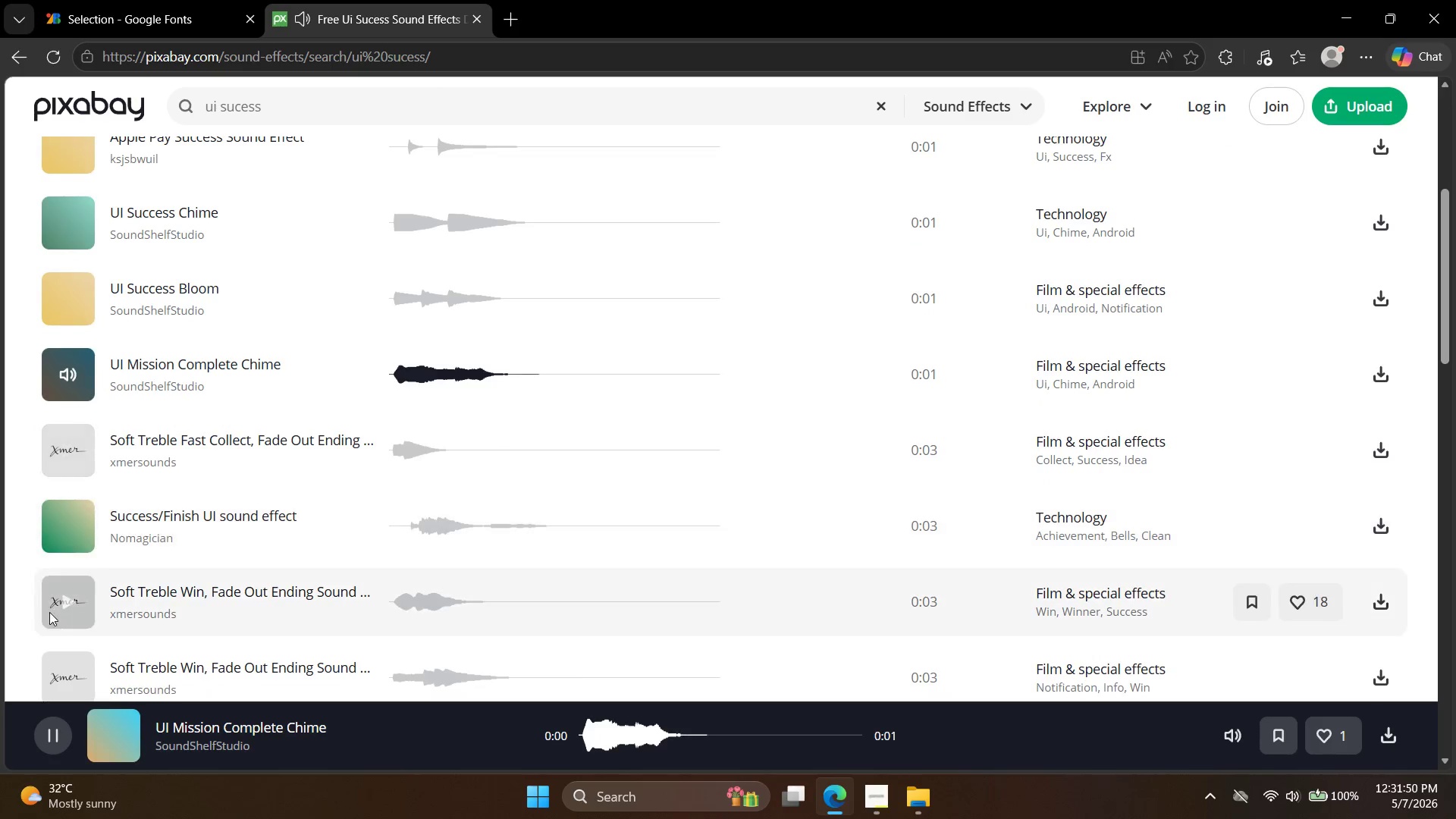 
left_click([46, 610])
 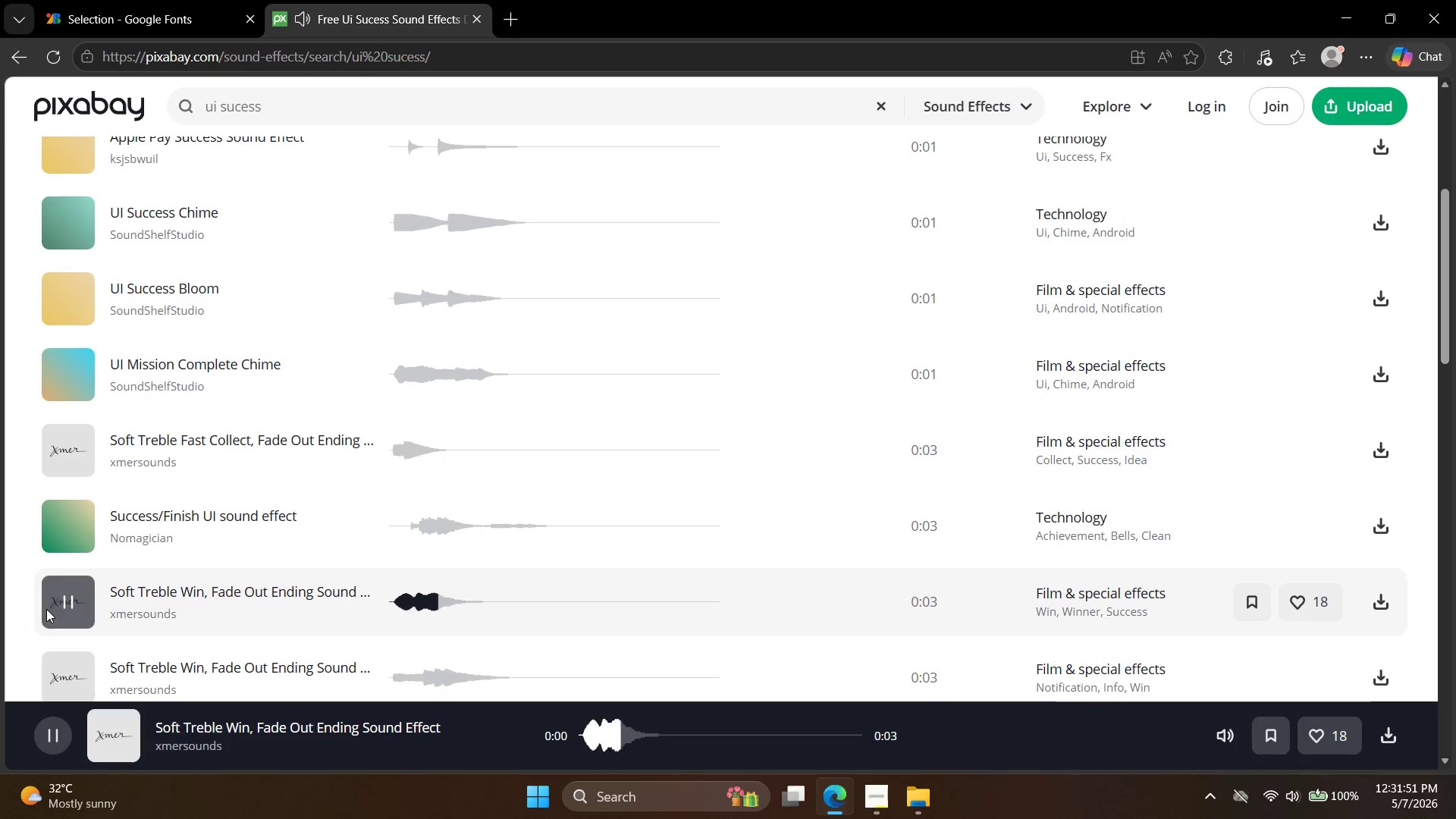 
scroll: coordinate [152, 419], scroll_direction: up, amount: 5.0
 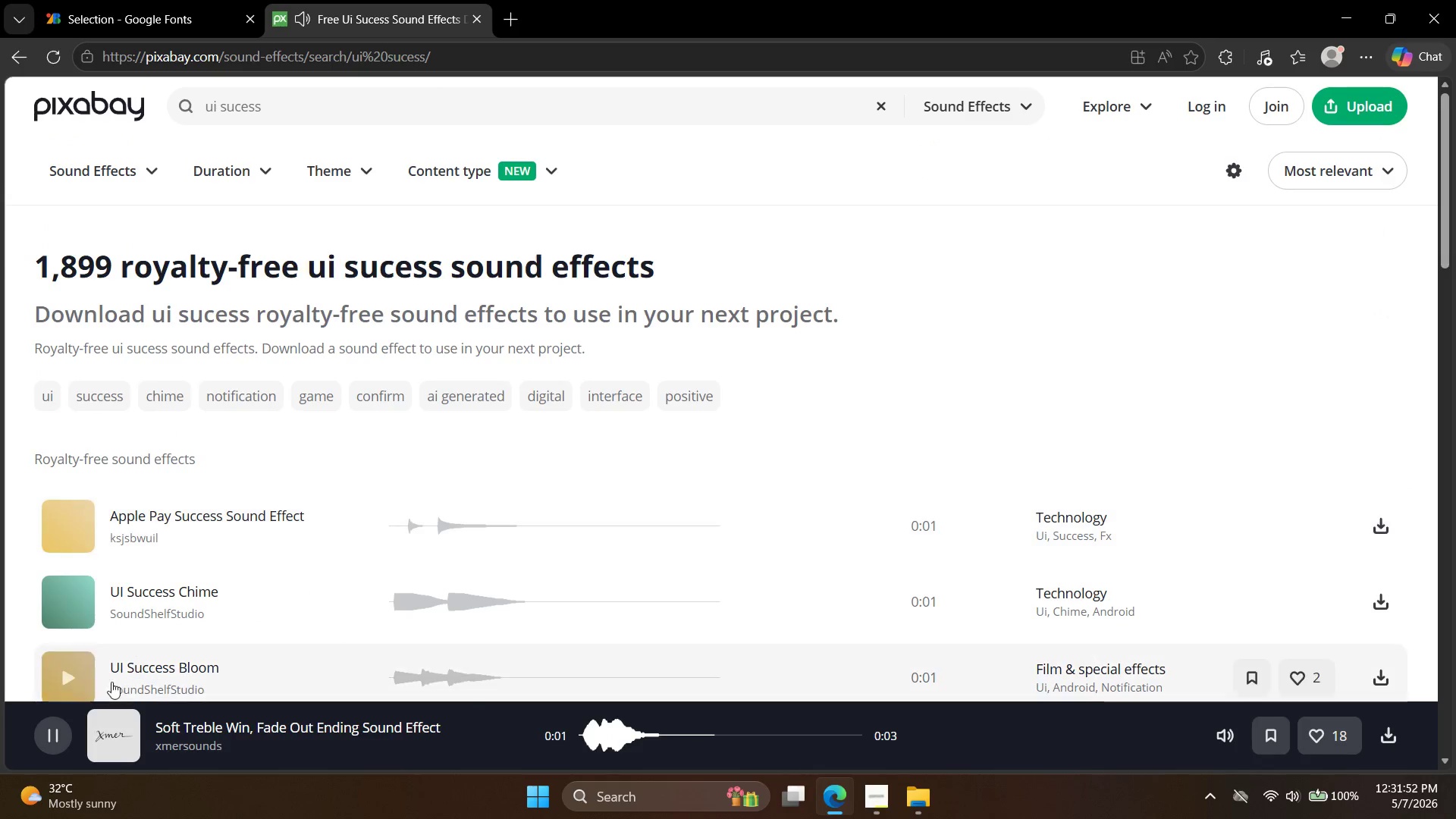 
scroll: coordinate [114, 605], scroll_direction: down, amount: 4.0
 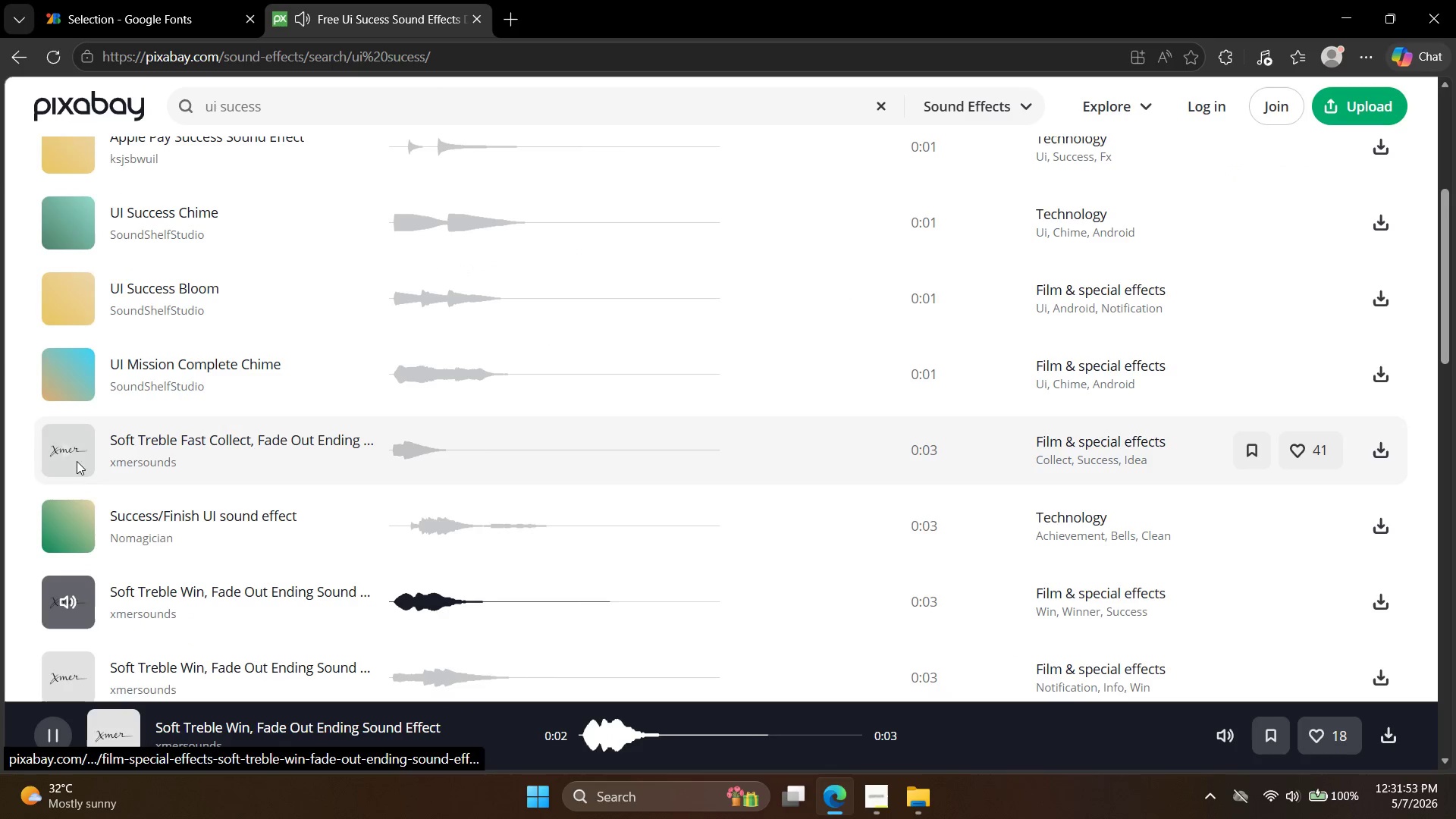 
left_click([74, 444])
 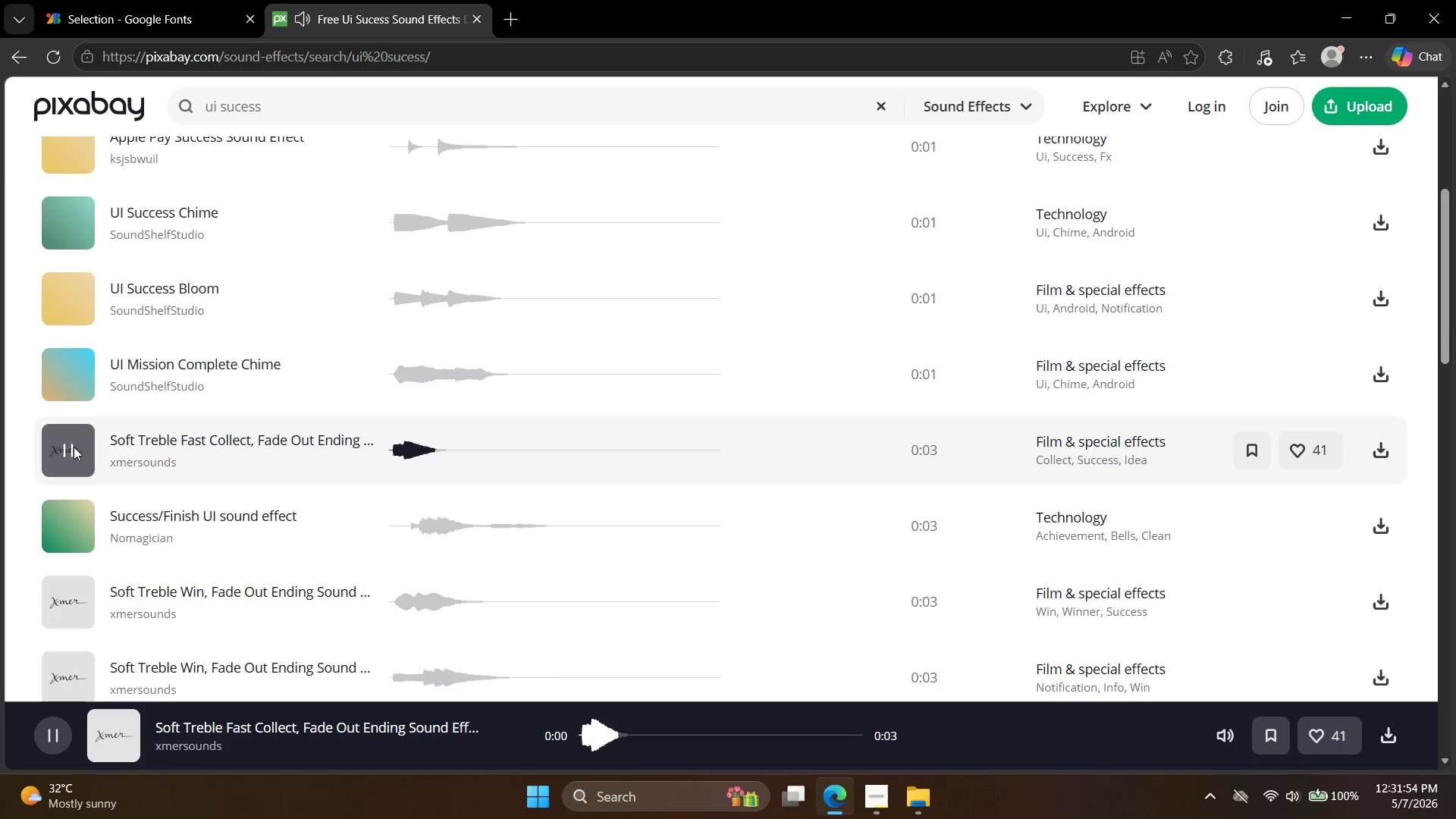 
left_click([86, 378])
 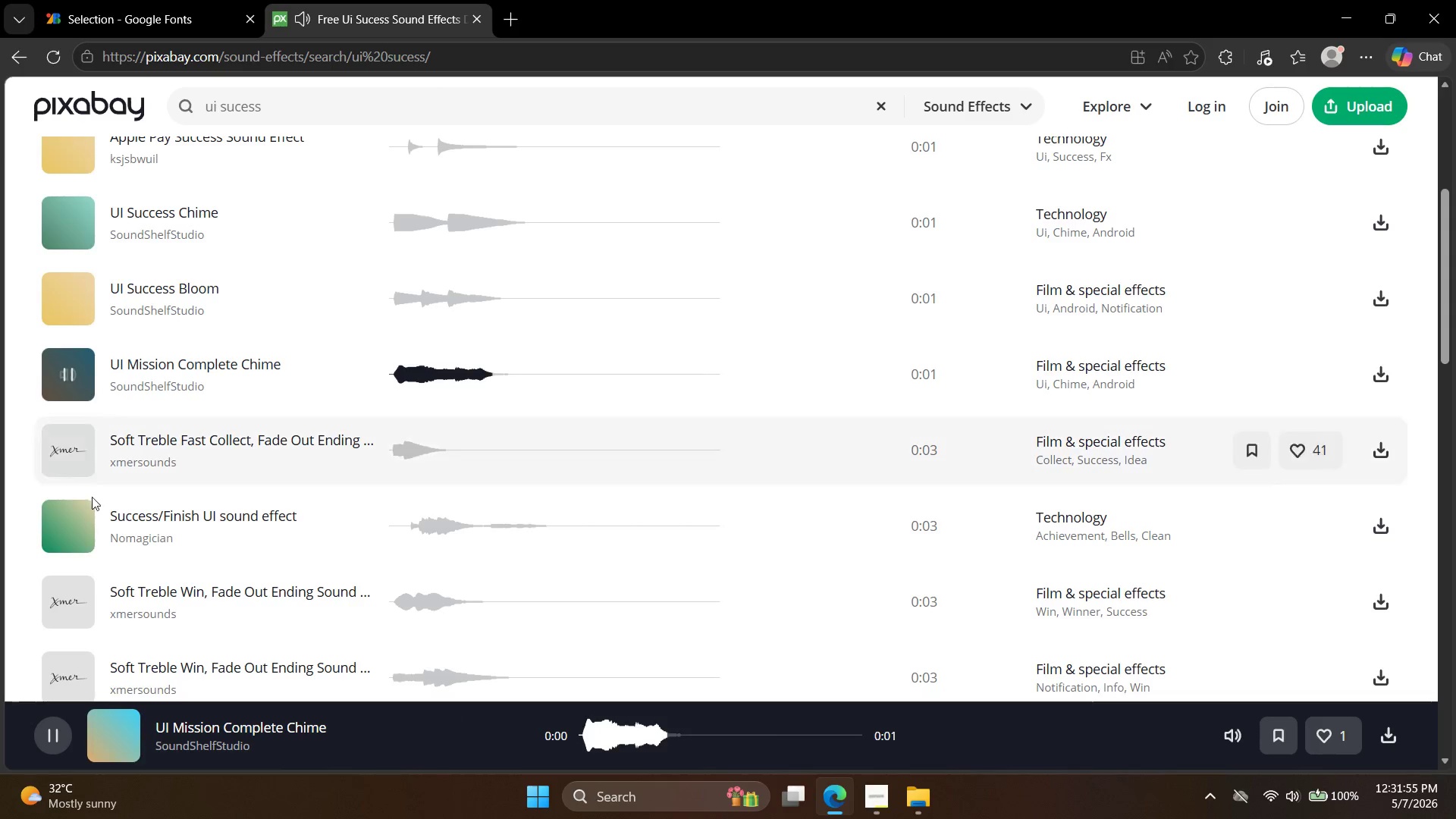 
left_click([89, 607])
 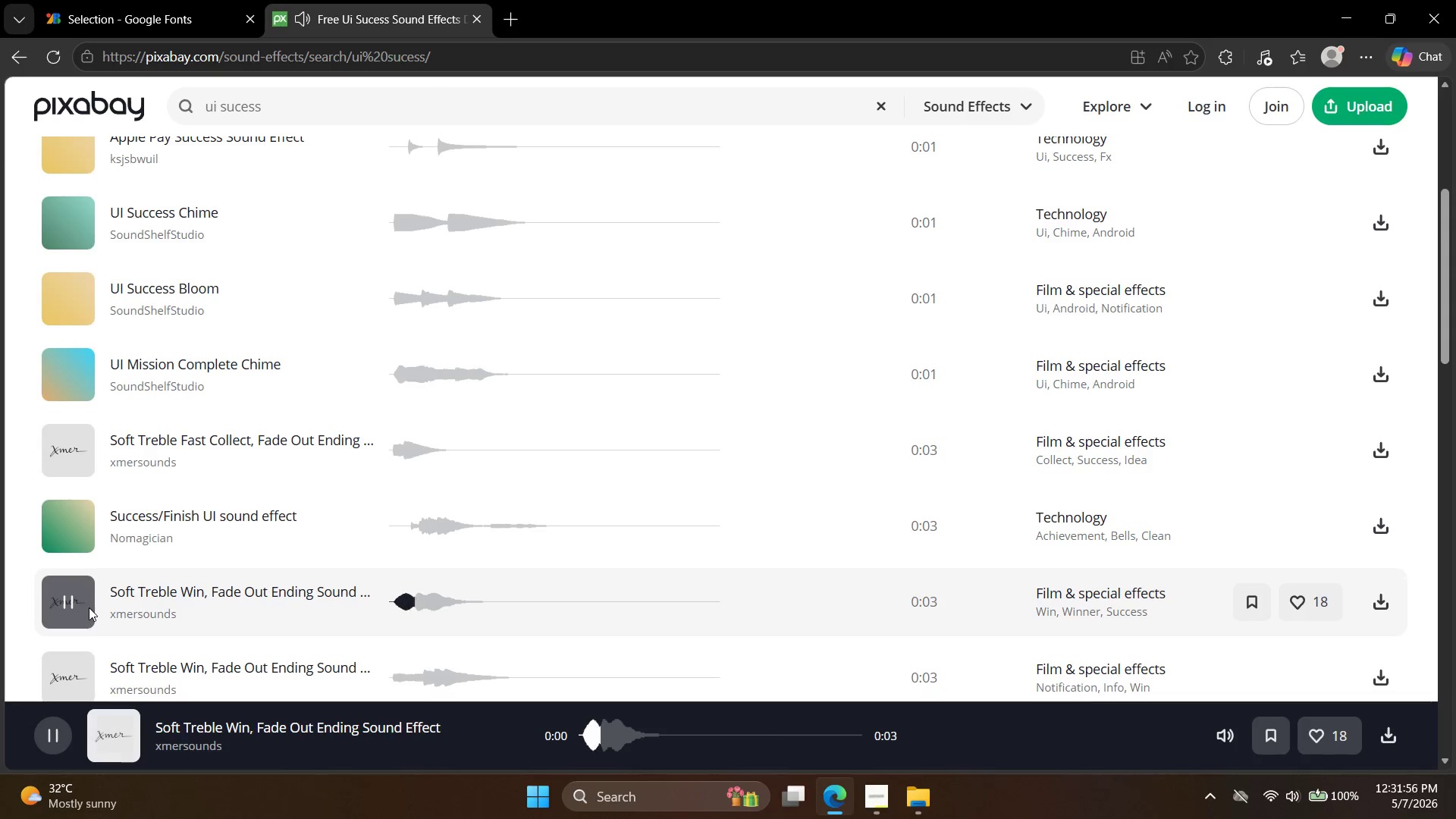 
left_click([80, 578])
 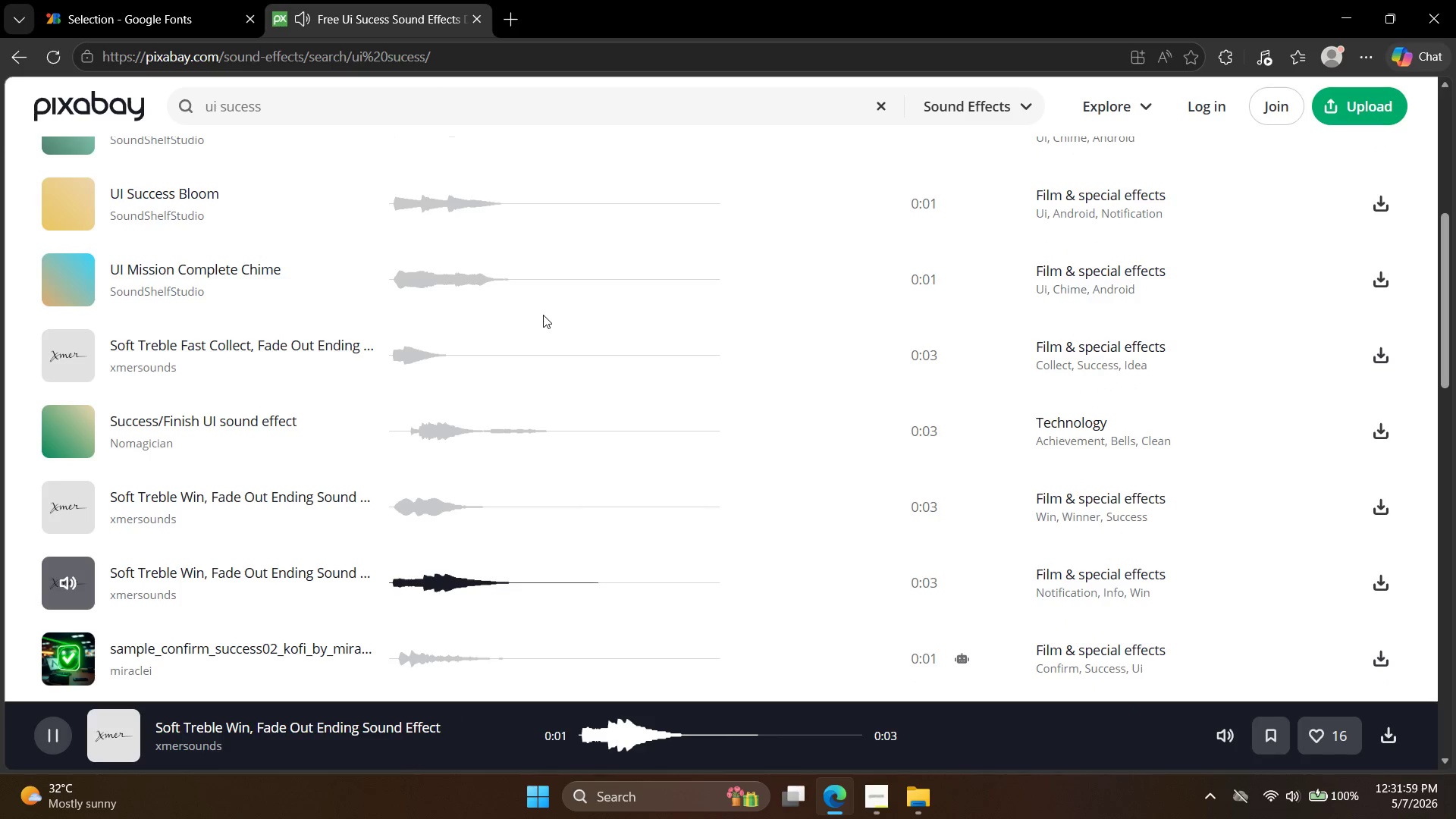 
scroll: coordinate [89, 607], scroll_direction: down, amount: 1.0
 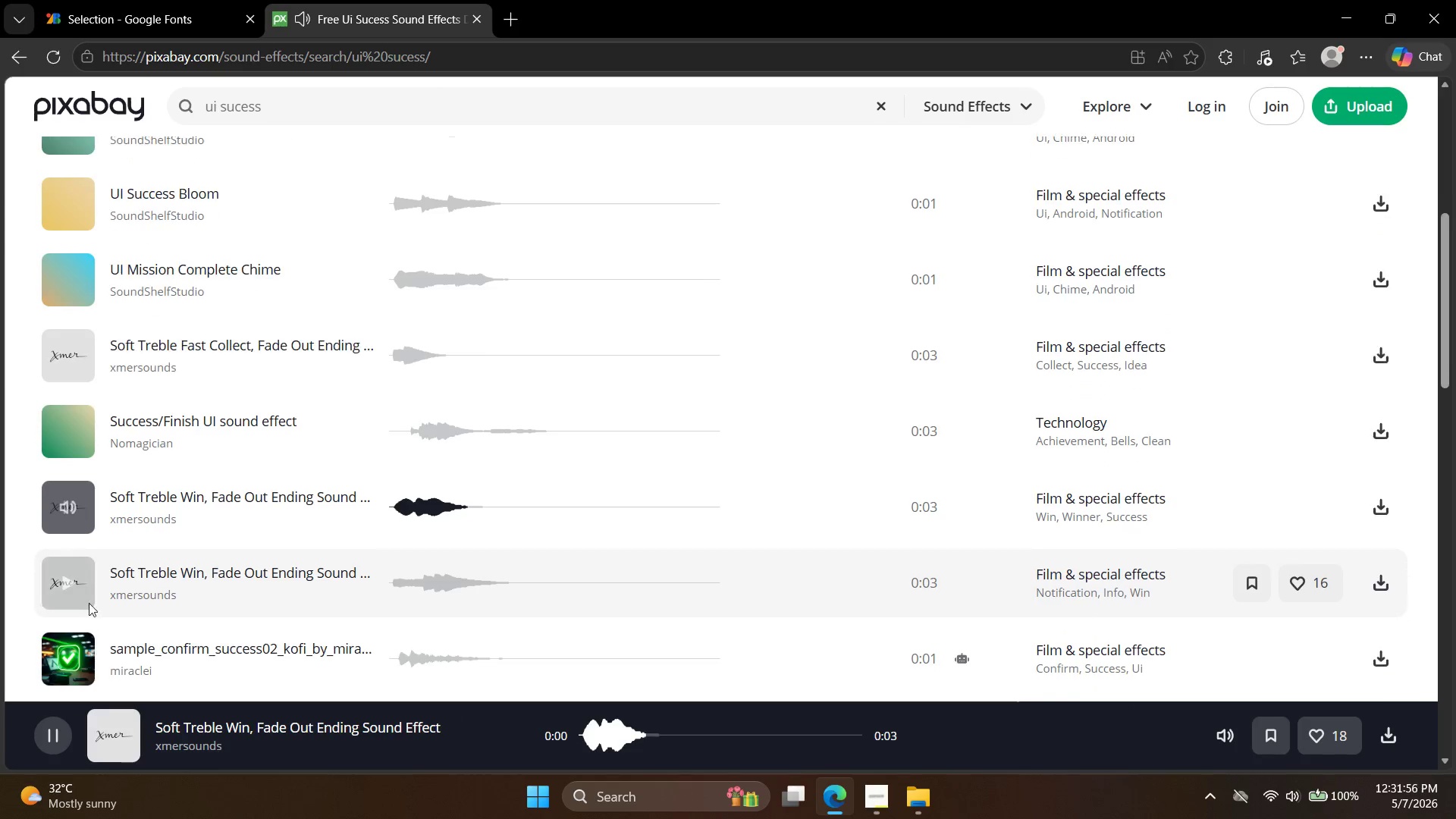 
left_click([934, 811])
 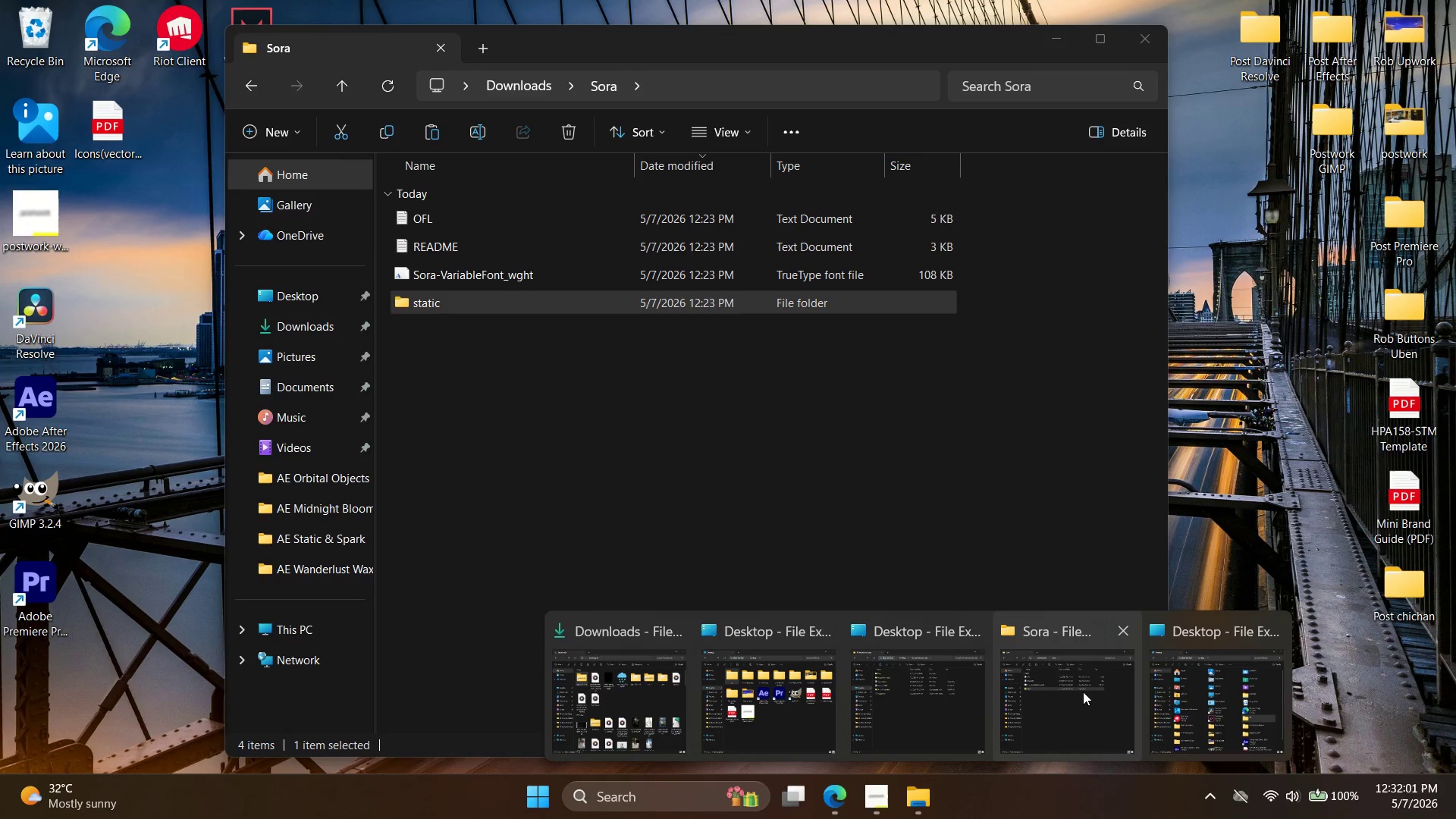 
left_click([1455, 818])
 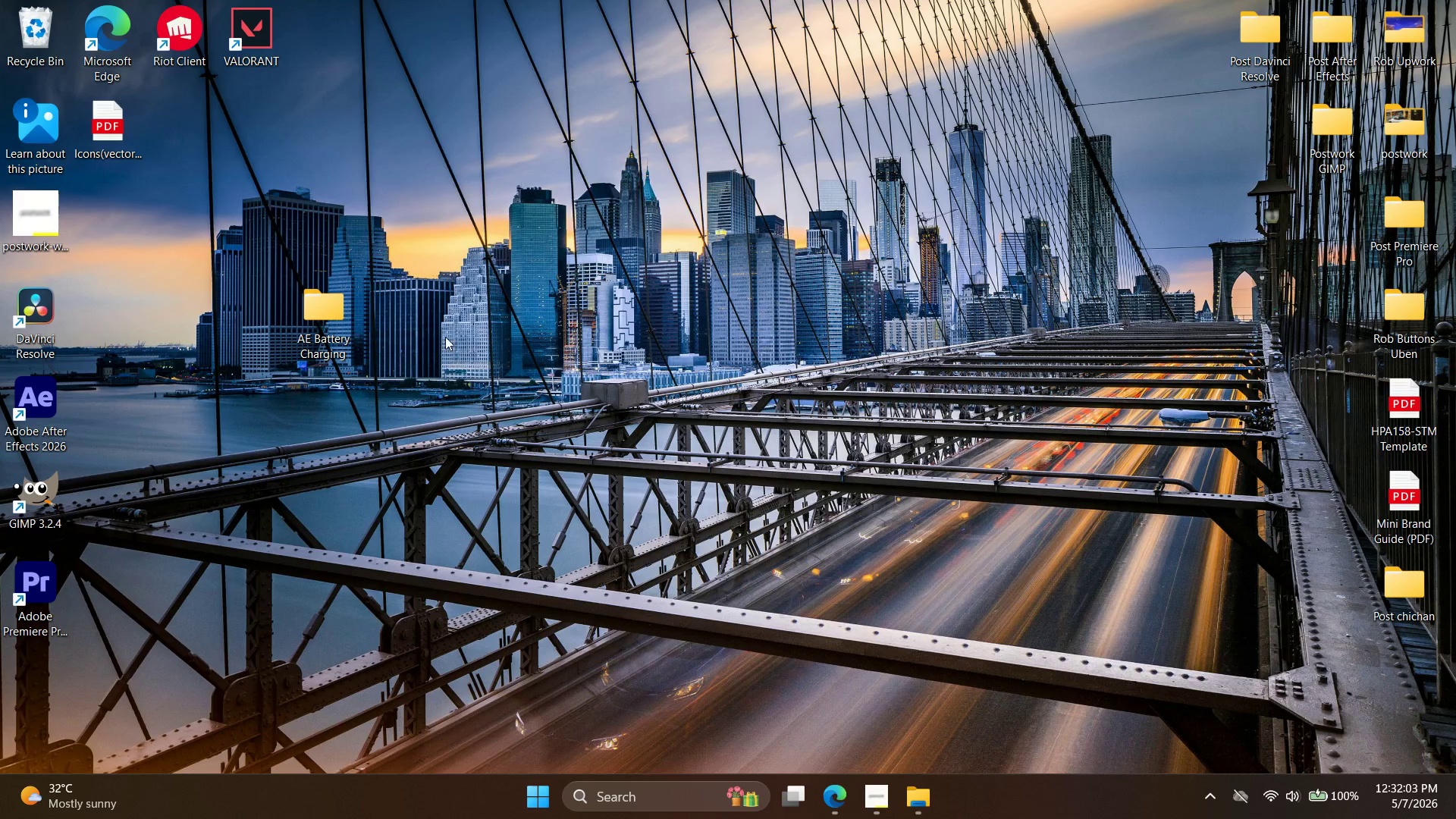 
double_click([324, 310])
 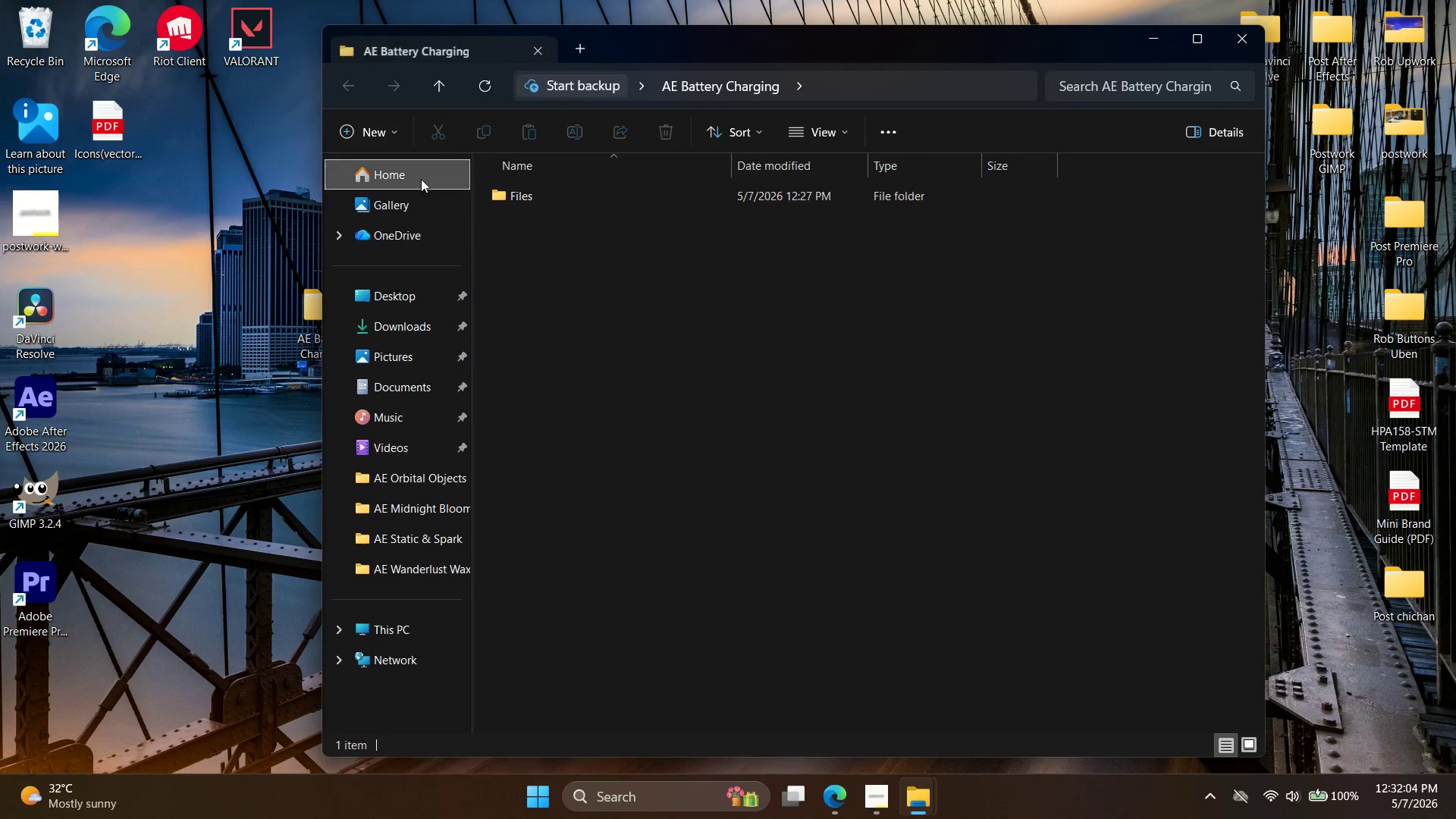 
left_click([521, 185])
 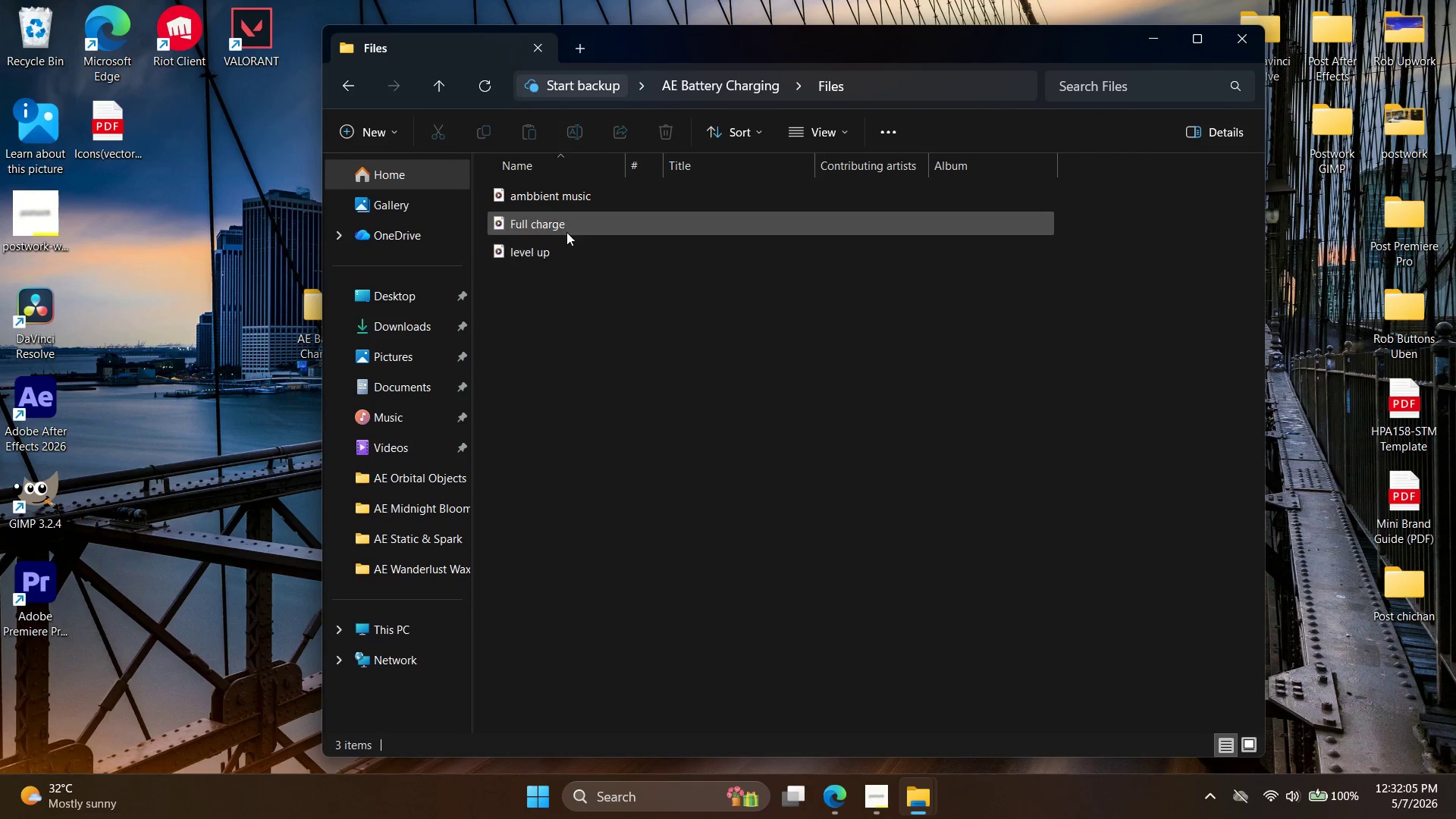 
double_click([566, 232])
 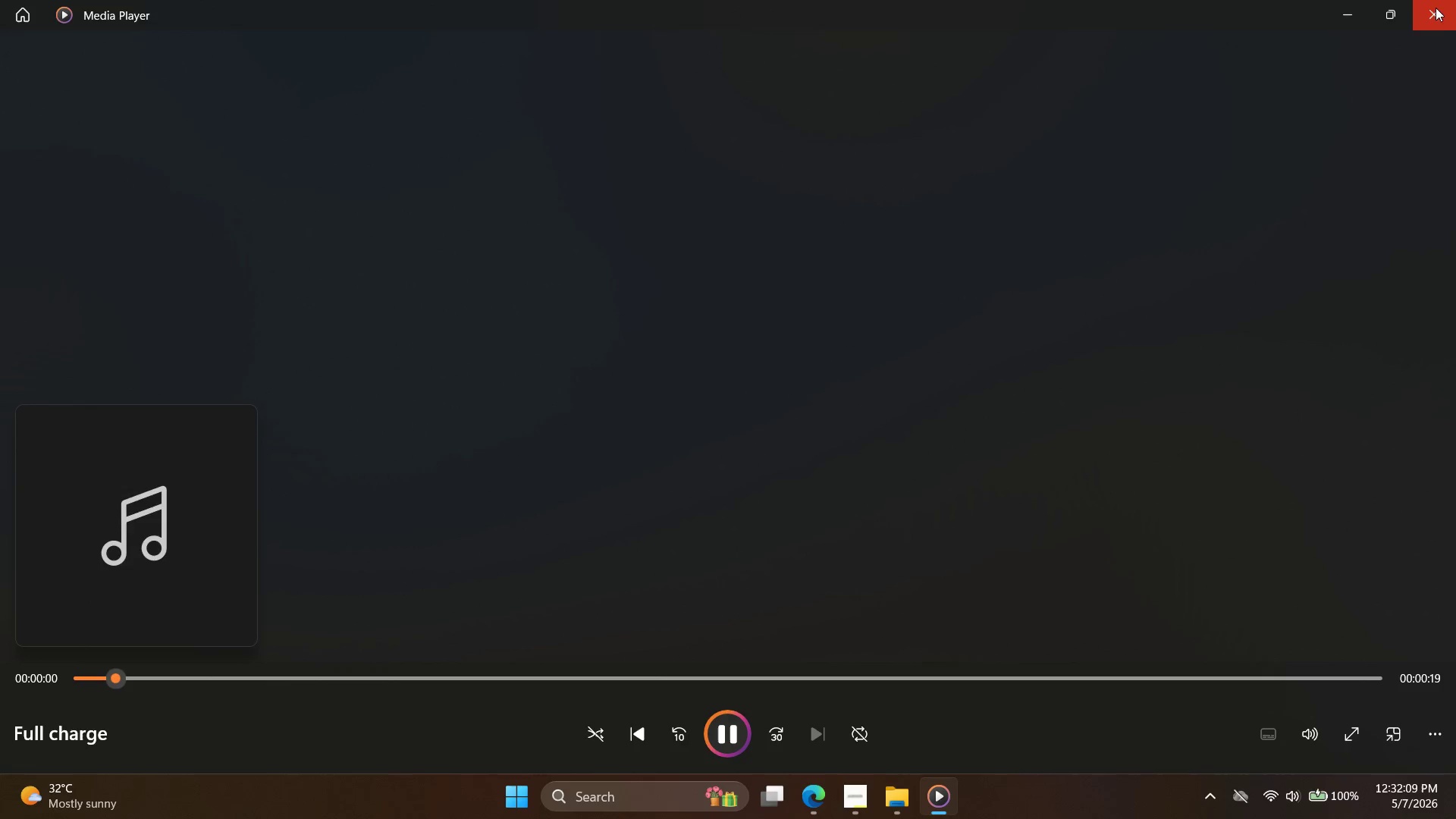 
left_click([1436, 11])
 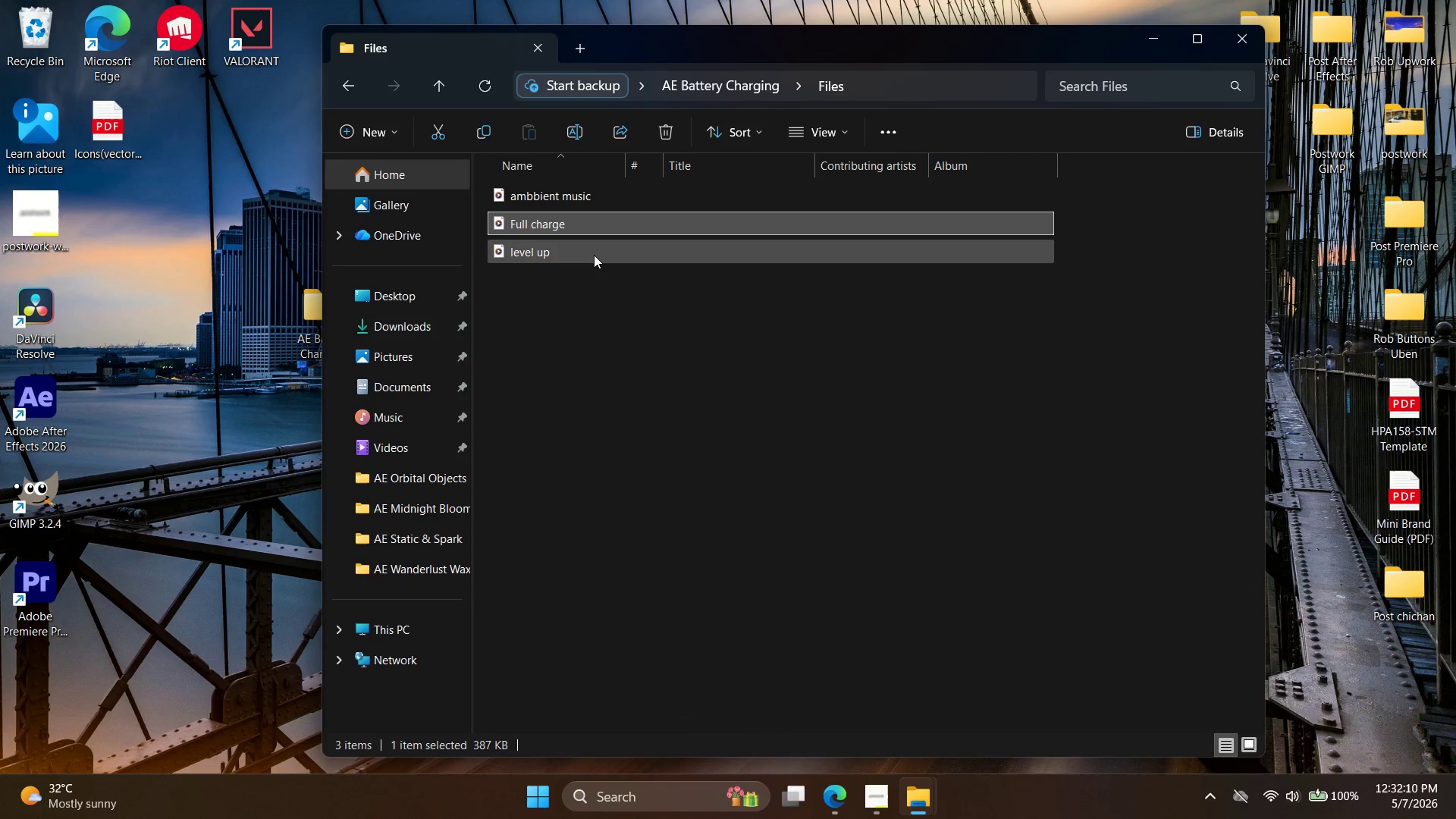 
double_click([594, 255])
 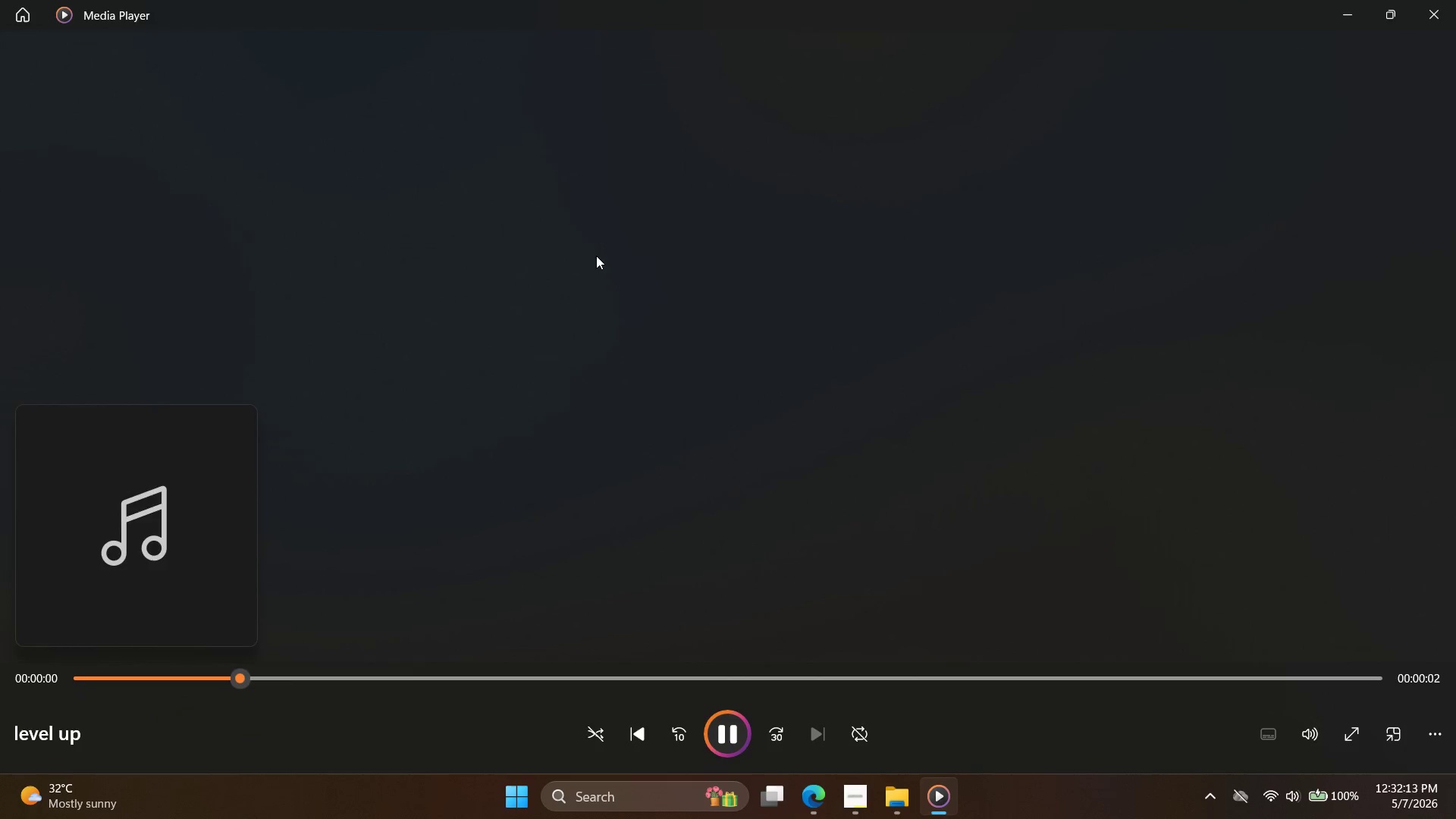 
left_click([1455, 0])
 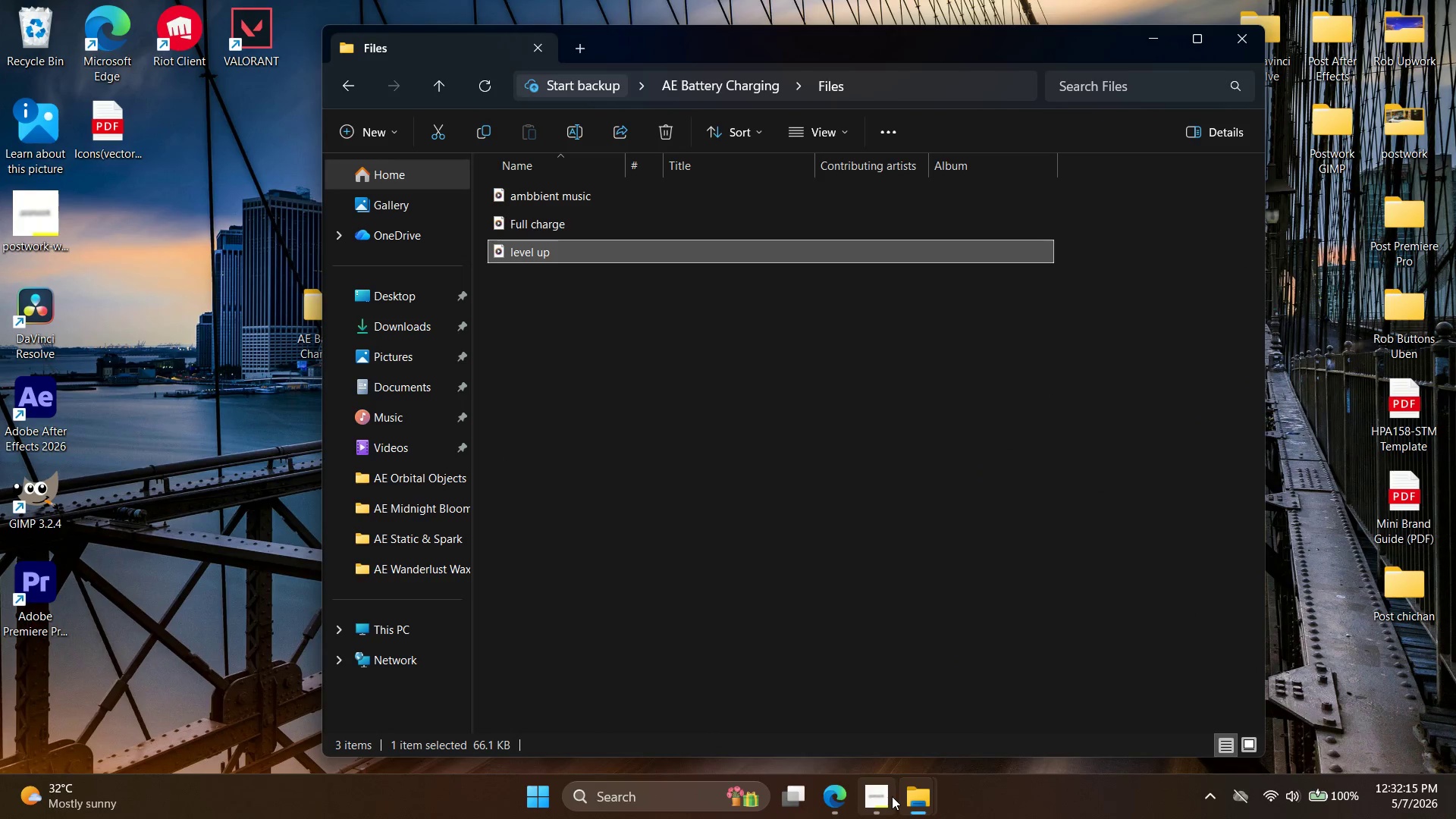 
left_click([892, 796])